 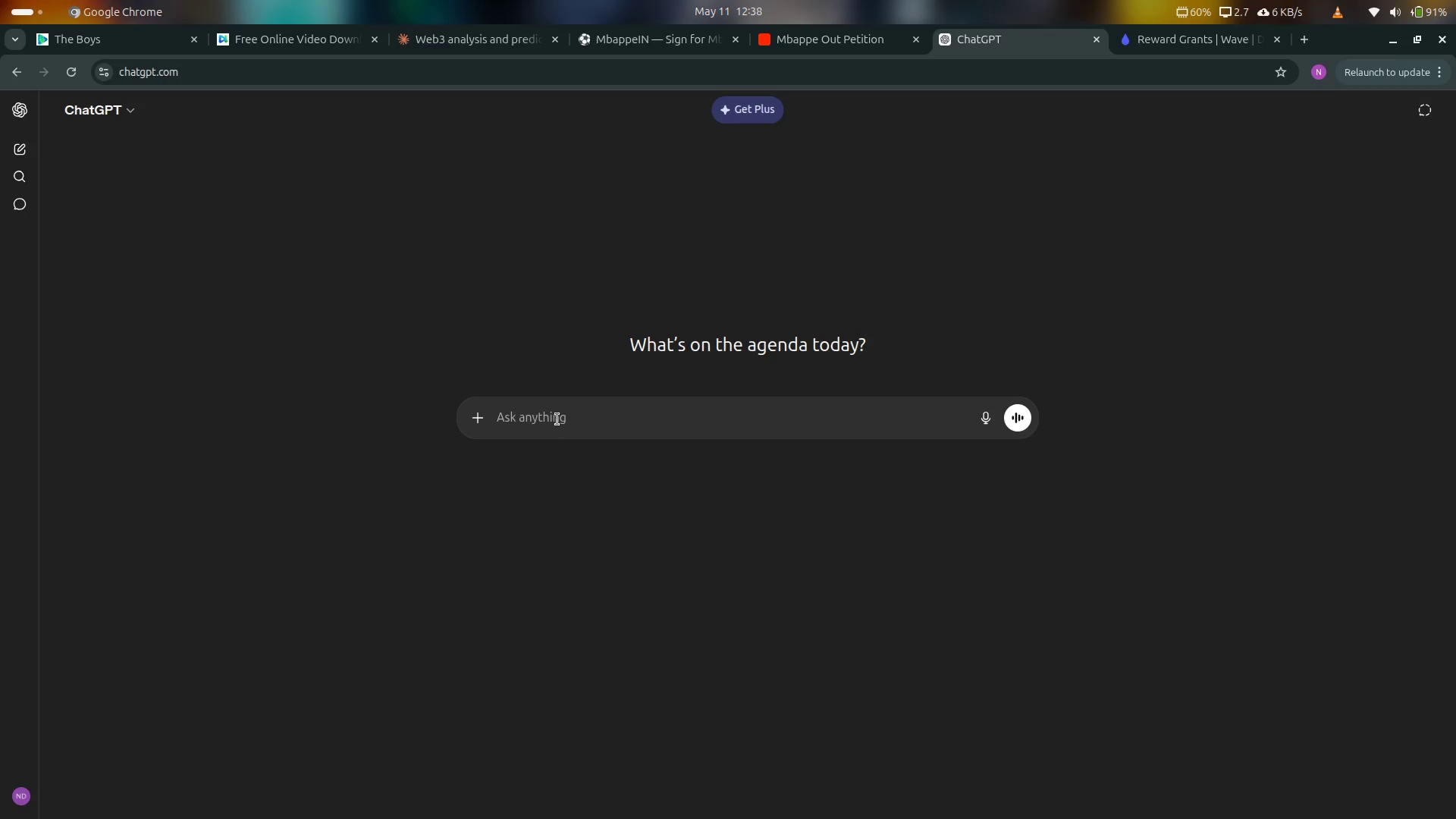 
right_click([557, 418])
 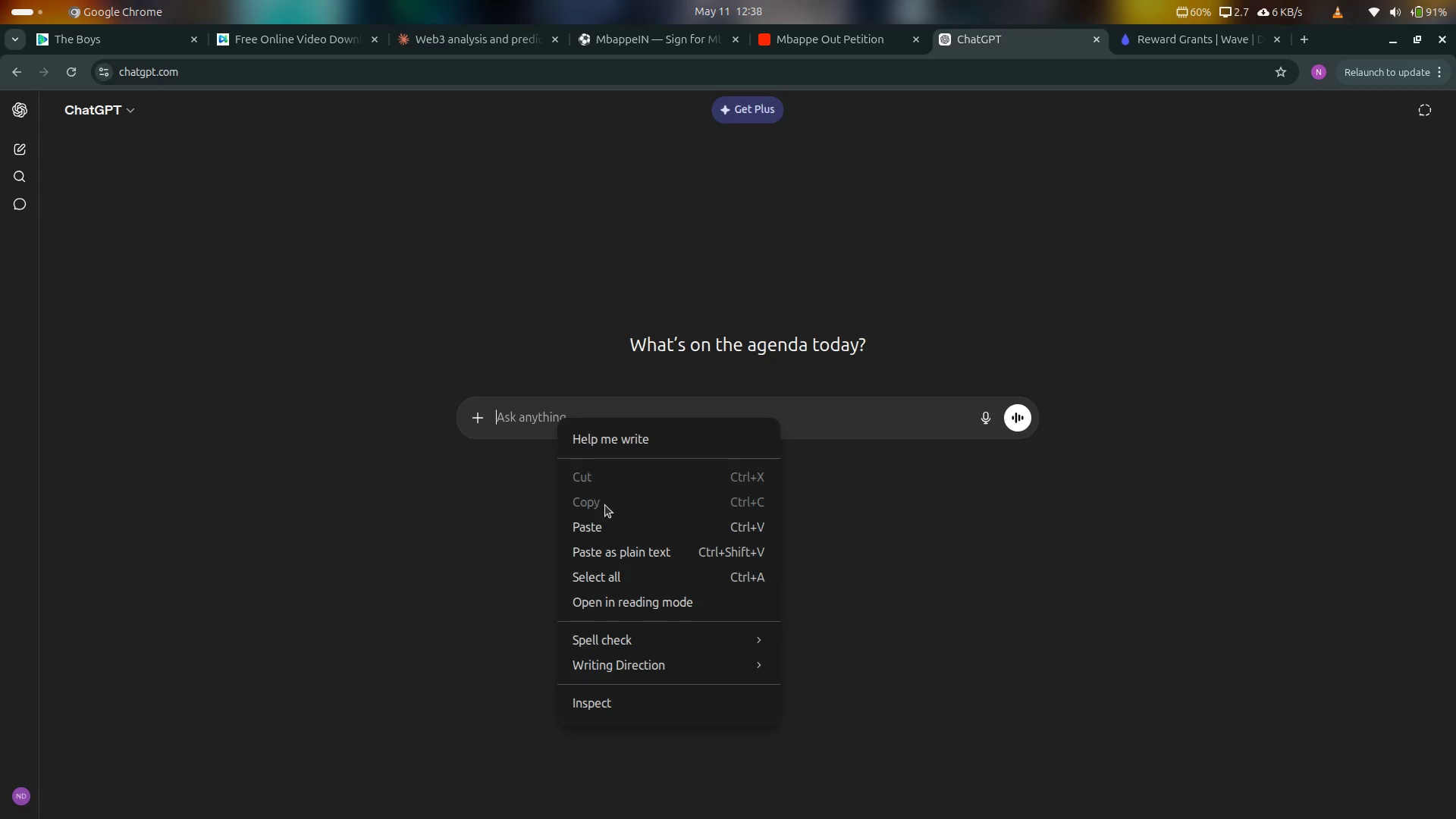 
left_click([609, 520])
 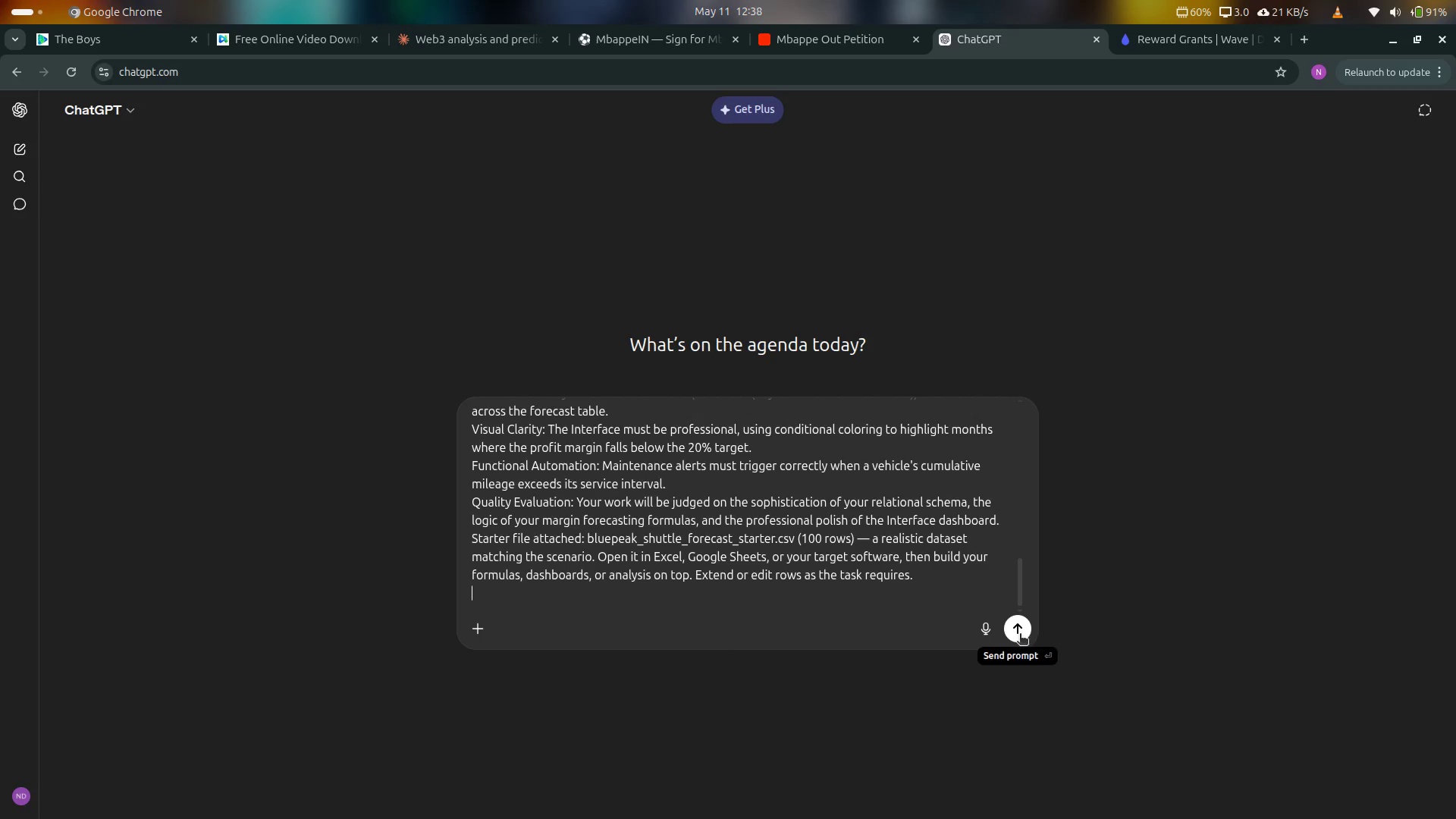 
left_click([1020, 635])
 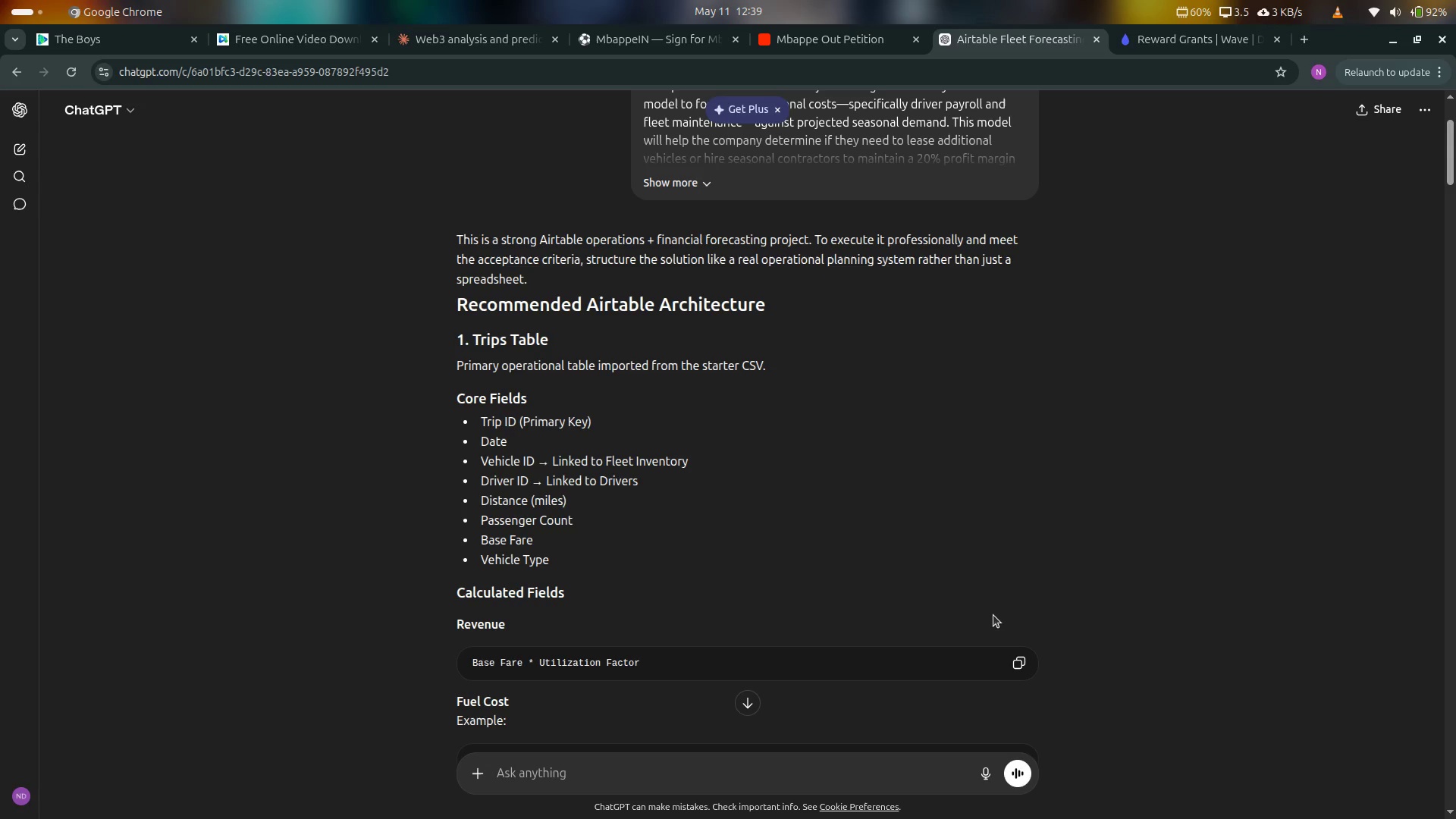 
wait(33.04)
 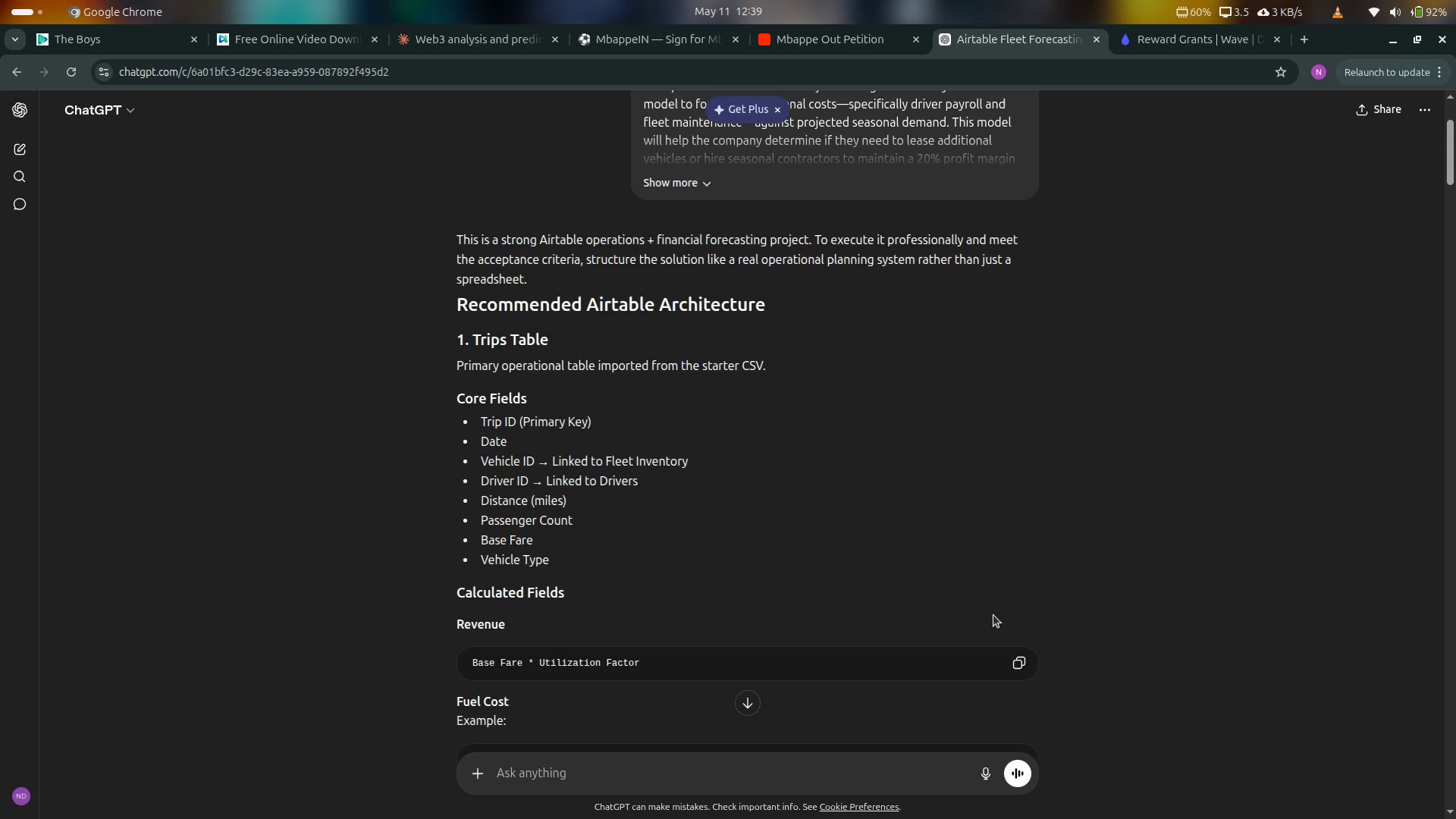 
scroll: coordinate [917, 539], scroll_direction: down, amount: 30.0
 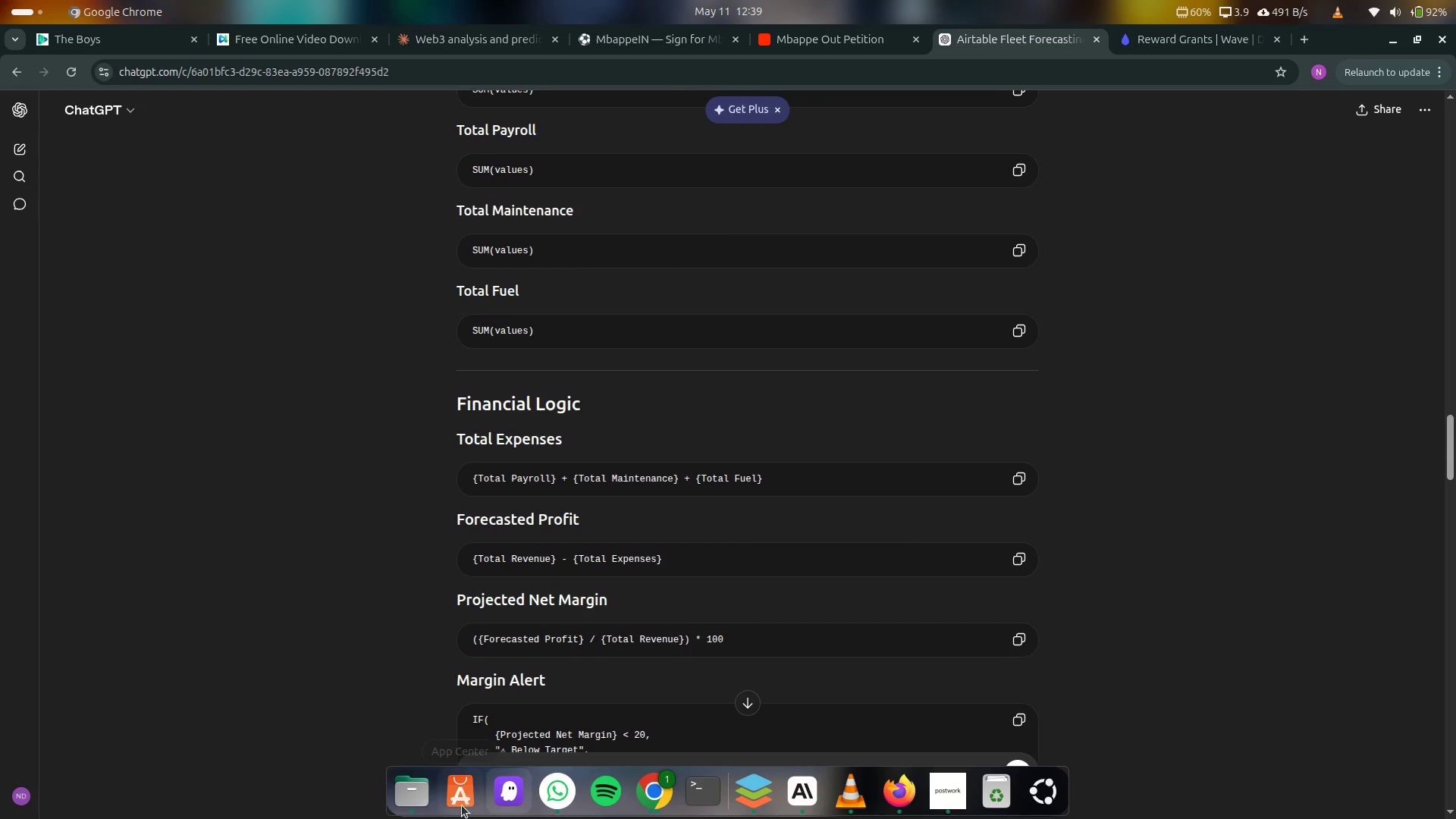 
left_click([403, 799])
 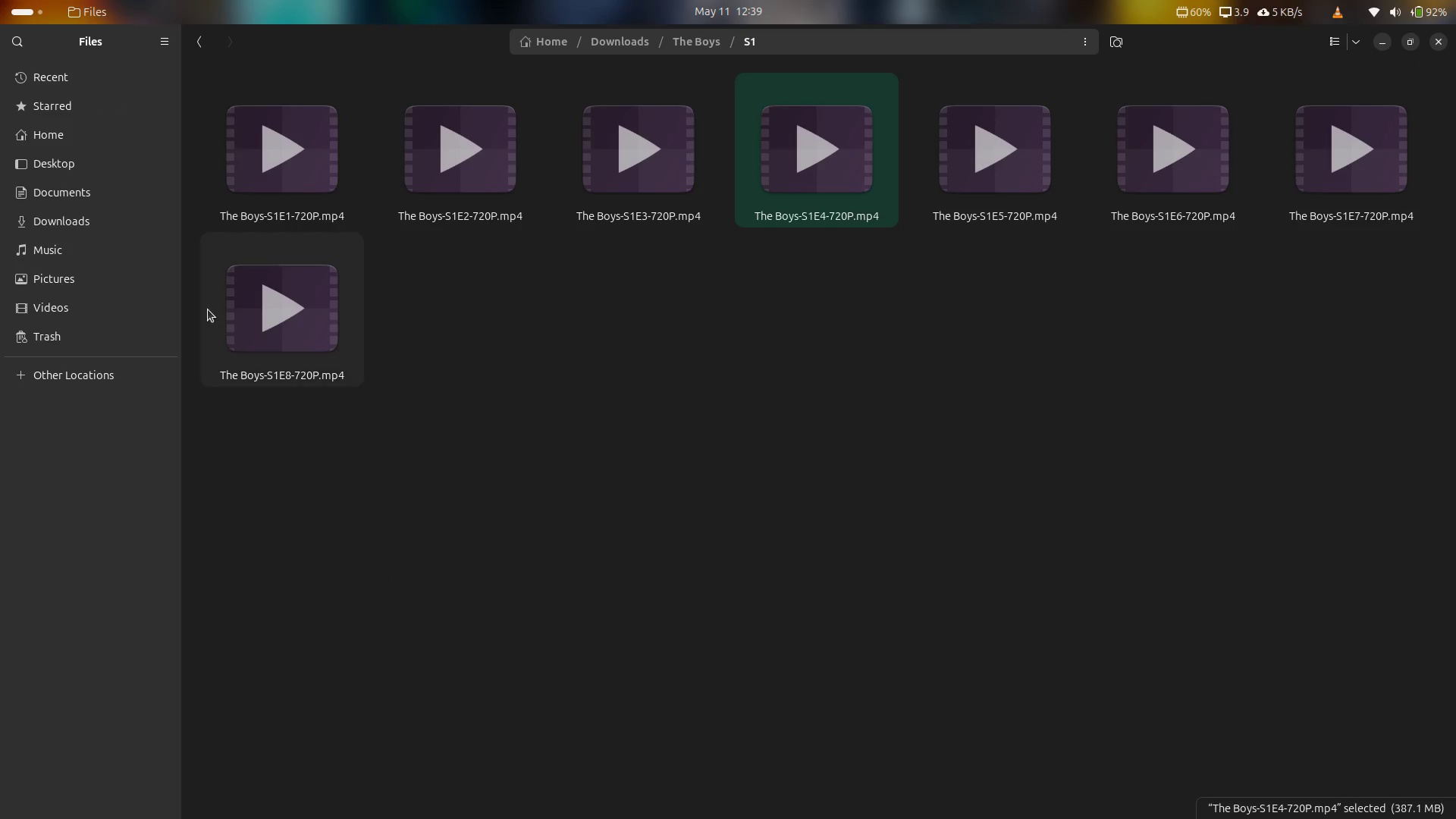 
left_click([105, 197])
 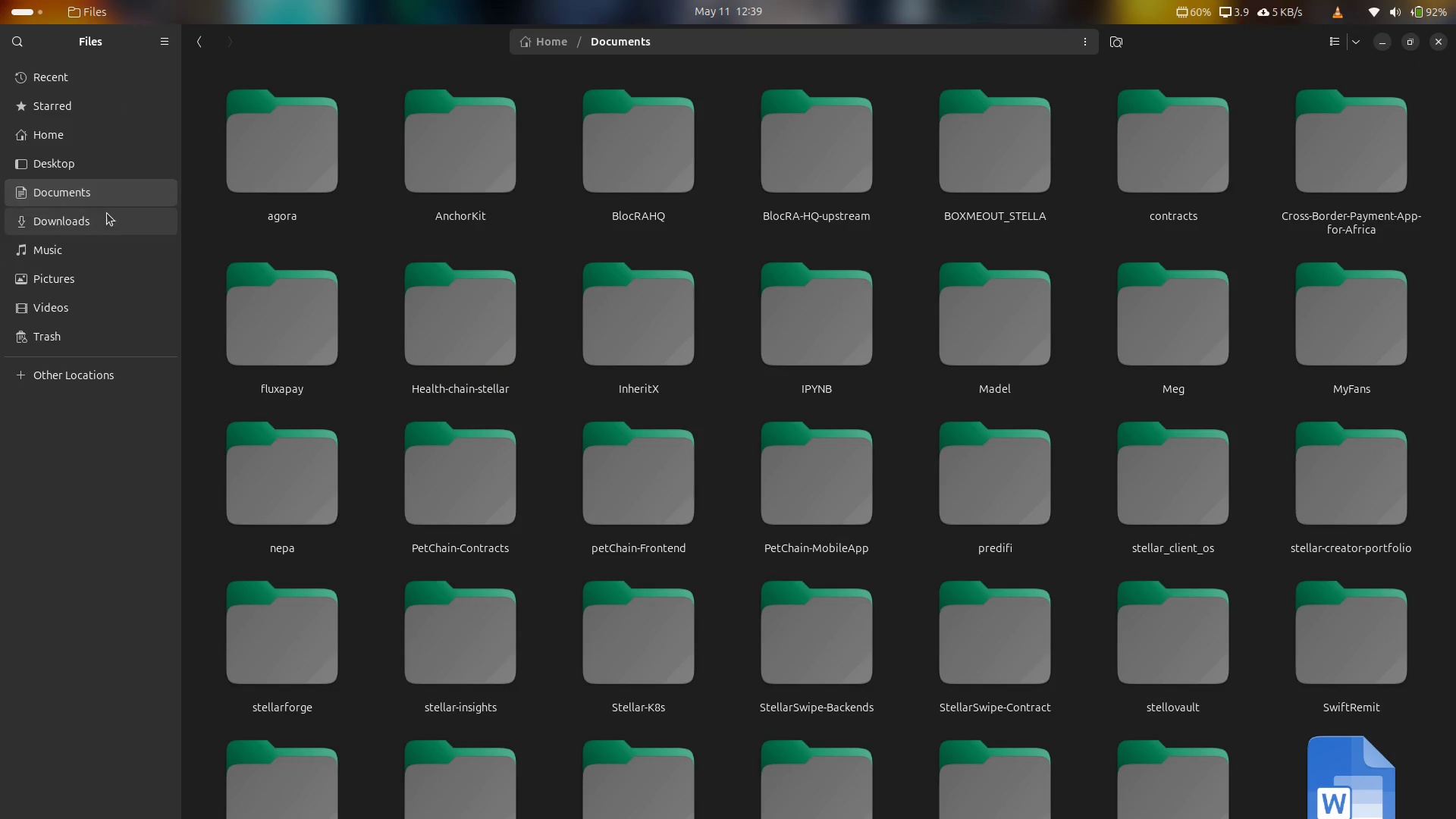 
left_click([108, 224])
 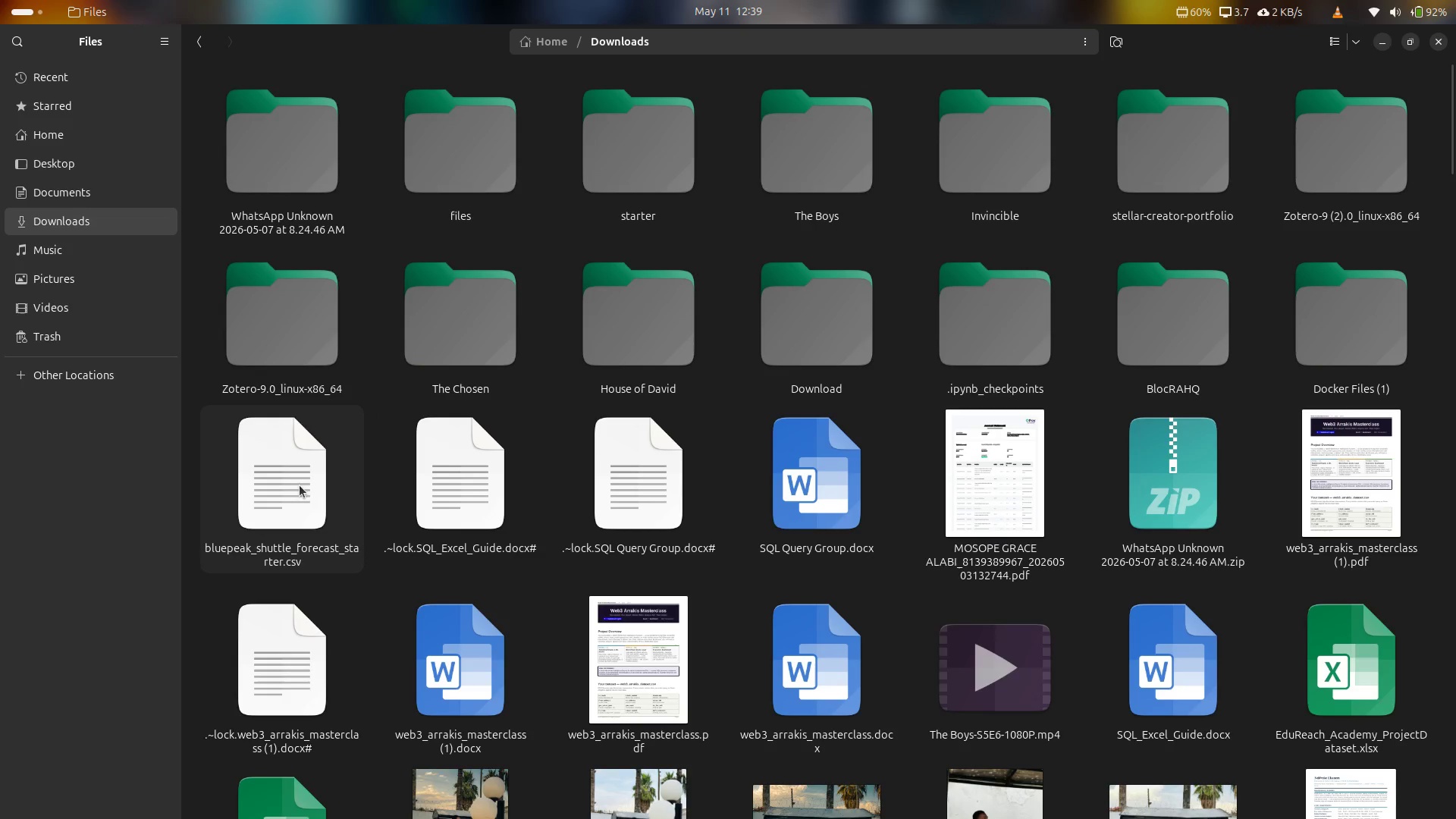 
wait(7.06)
 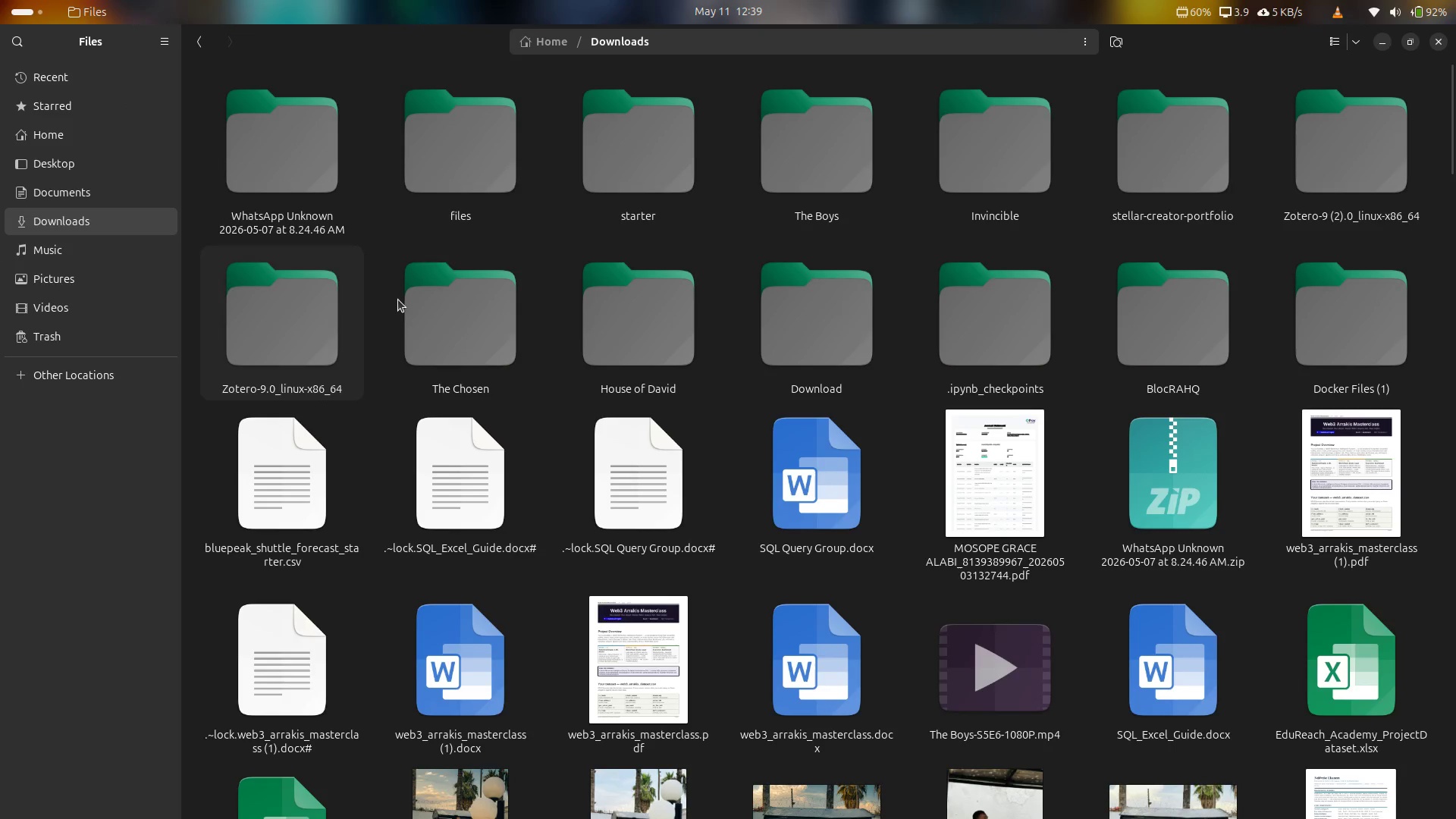 
double_click([468, 147])
 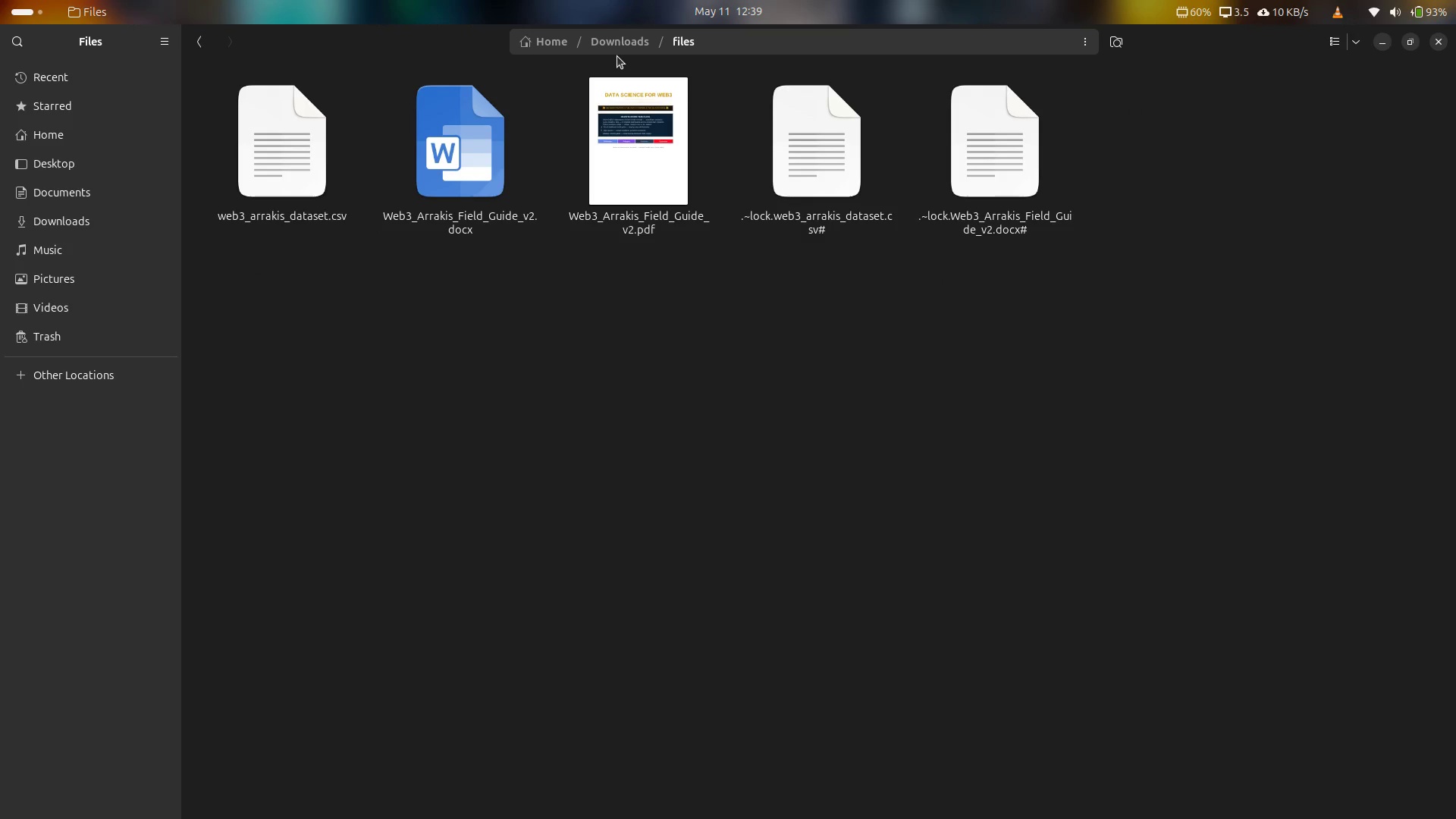 
mouse_move([627, 67])
 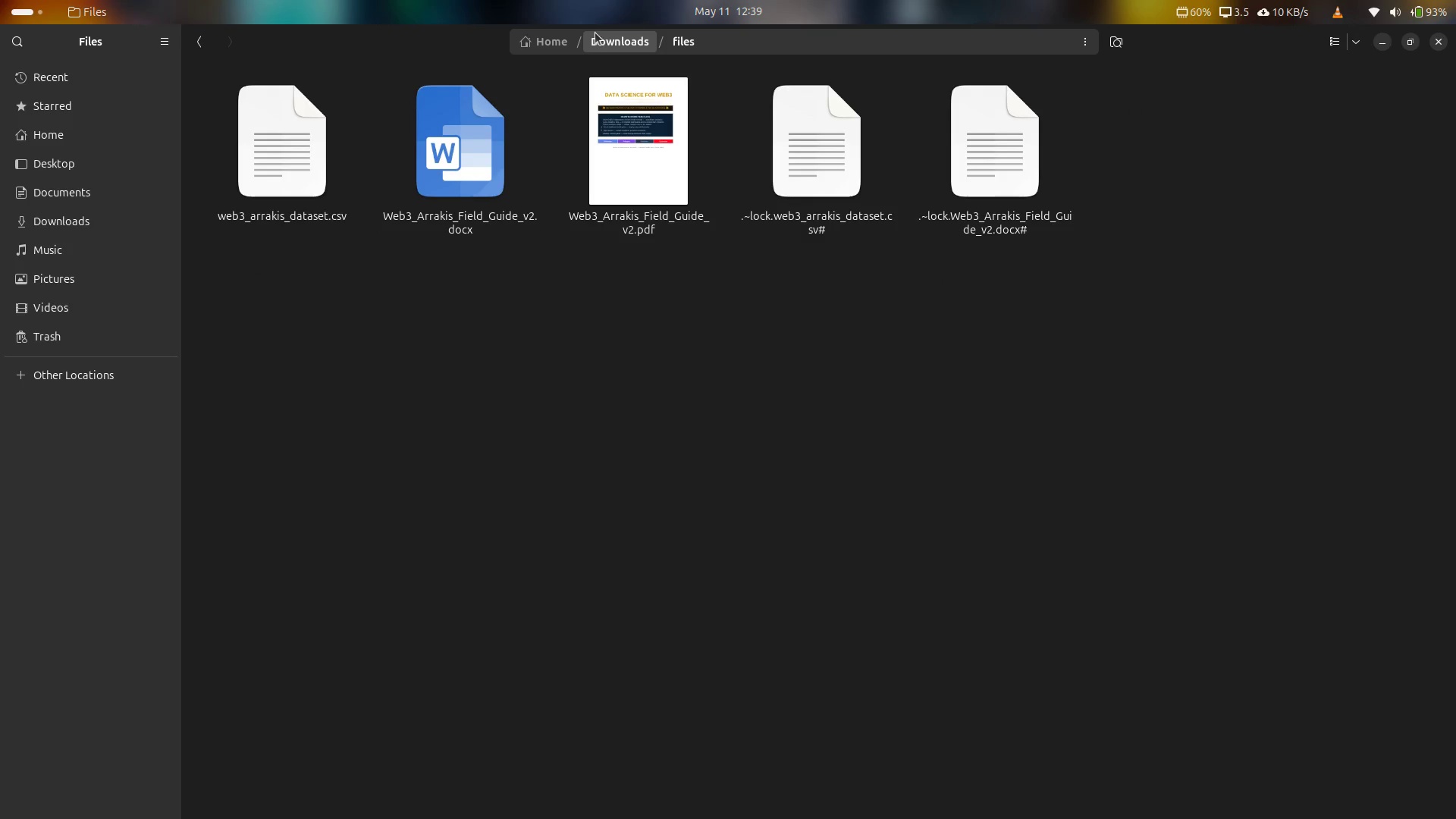 
left_click([607, 46])
 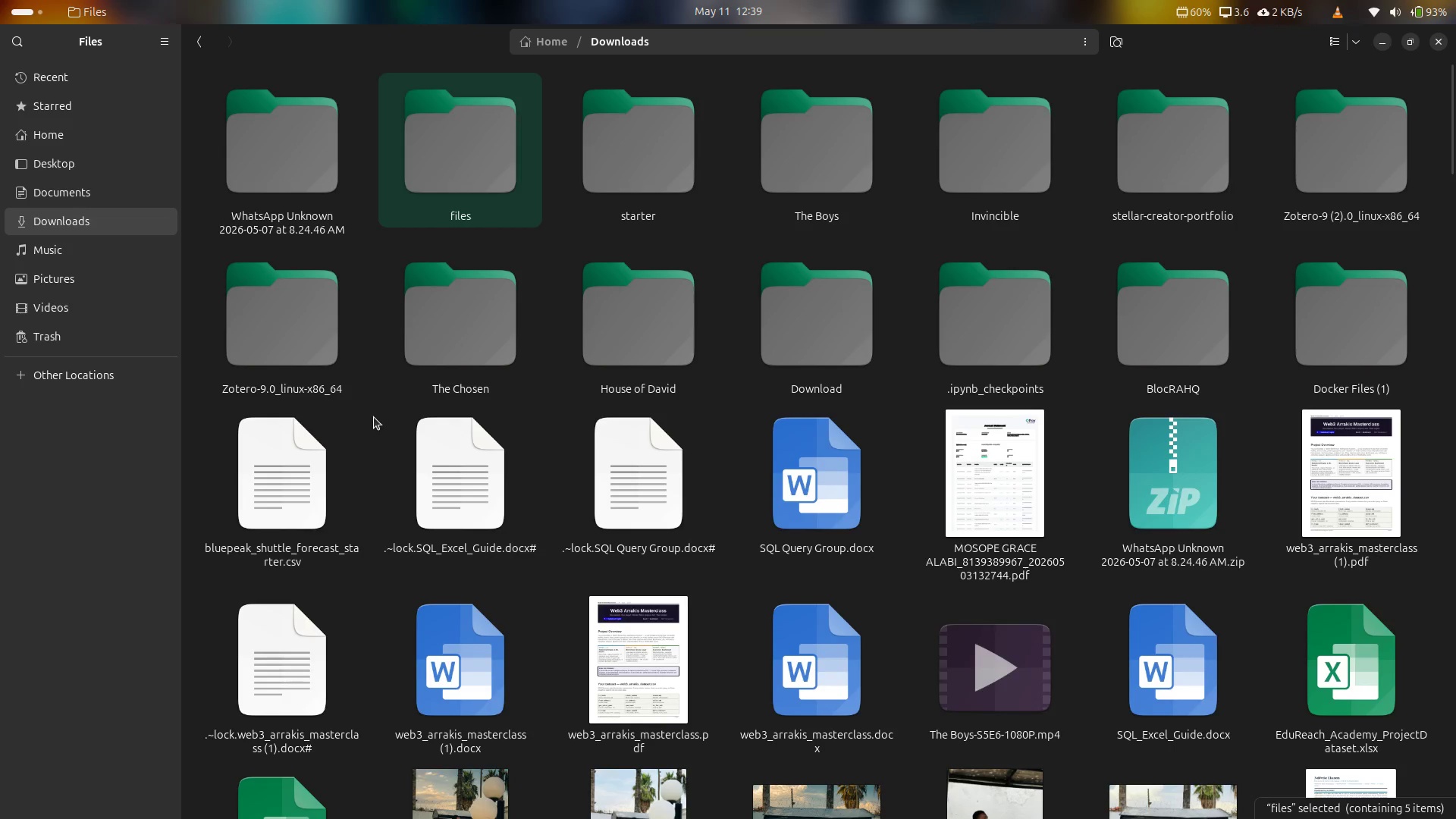 
right_click([374, 418])
 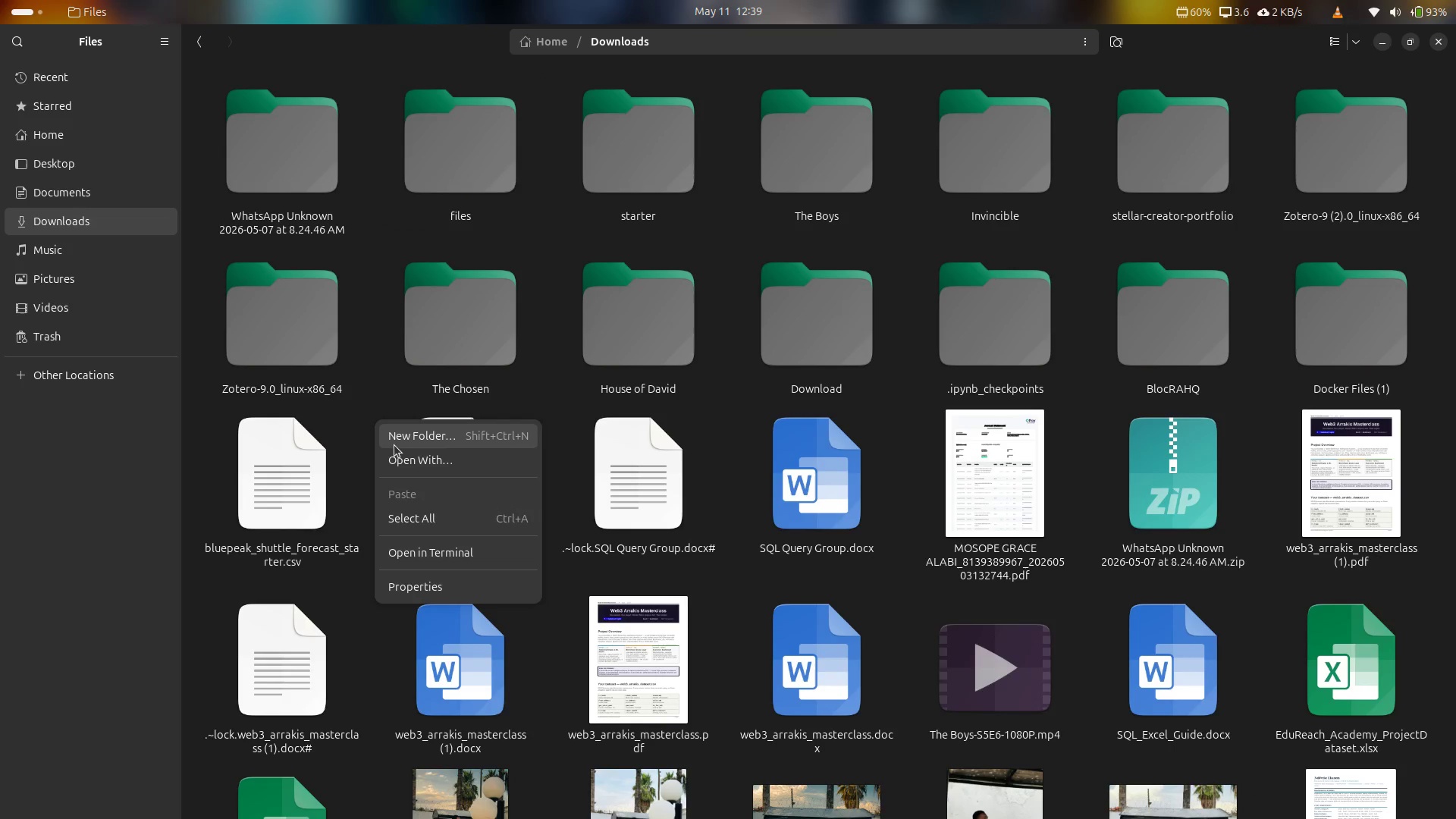 
left_click([394, 445])
 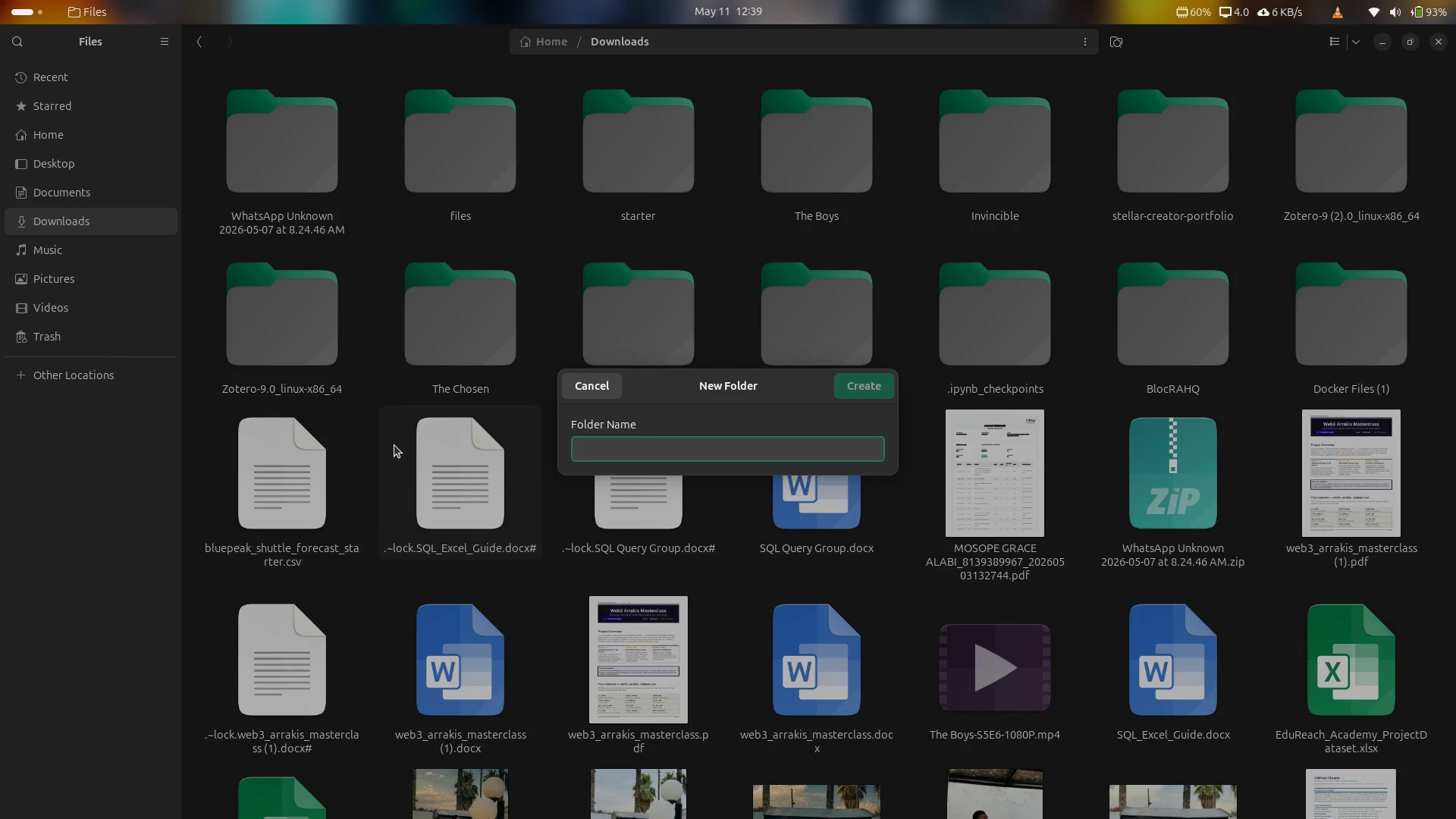 
type(ble)
key(Backspace)
type(ueb)
key(Backspace)
type(e)
key(Backspace)
type(o)
key(Backspace)
type(peak)
 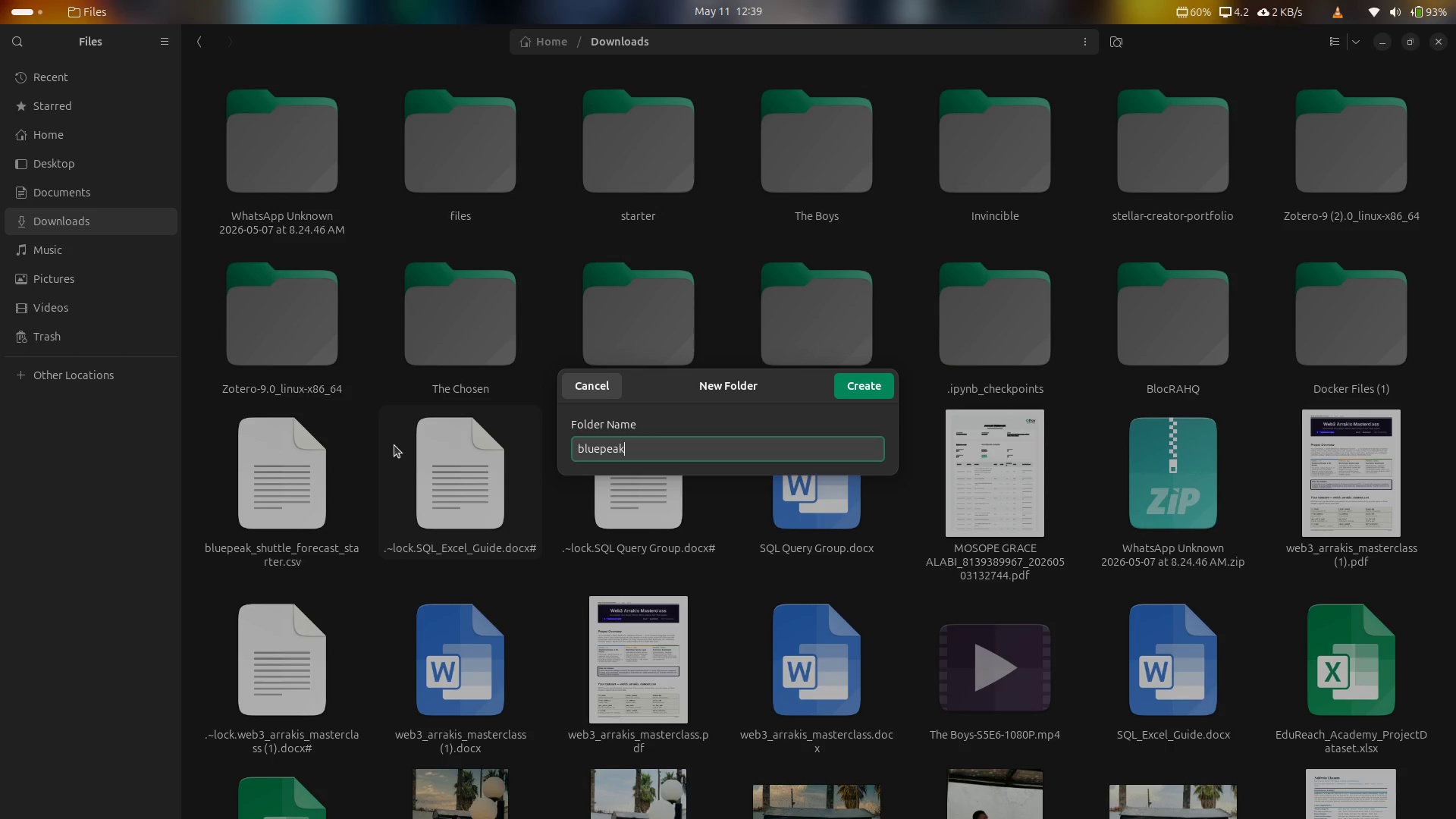 
key(Enter)
 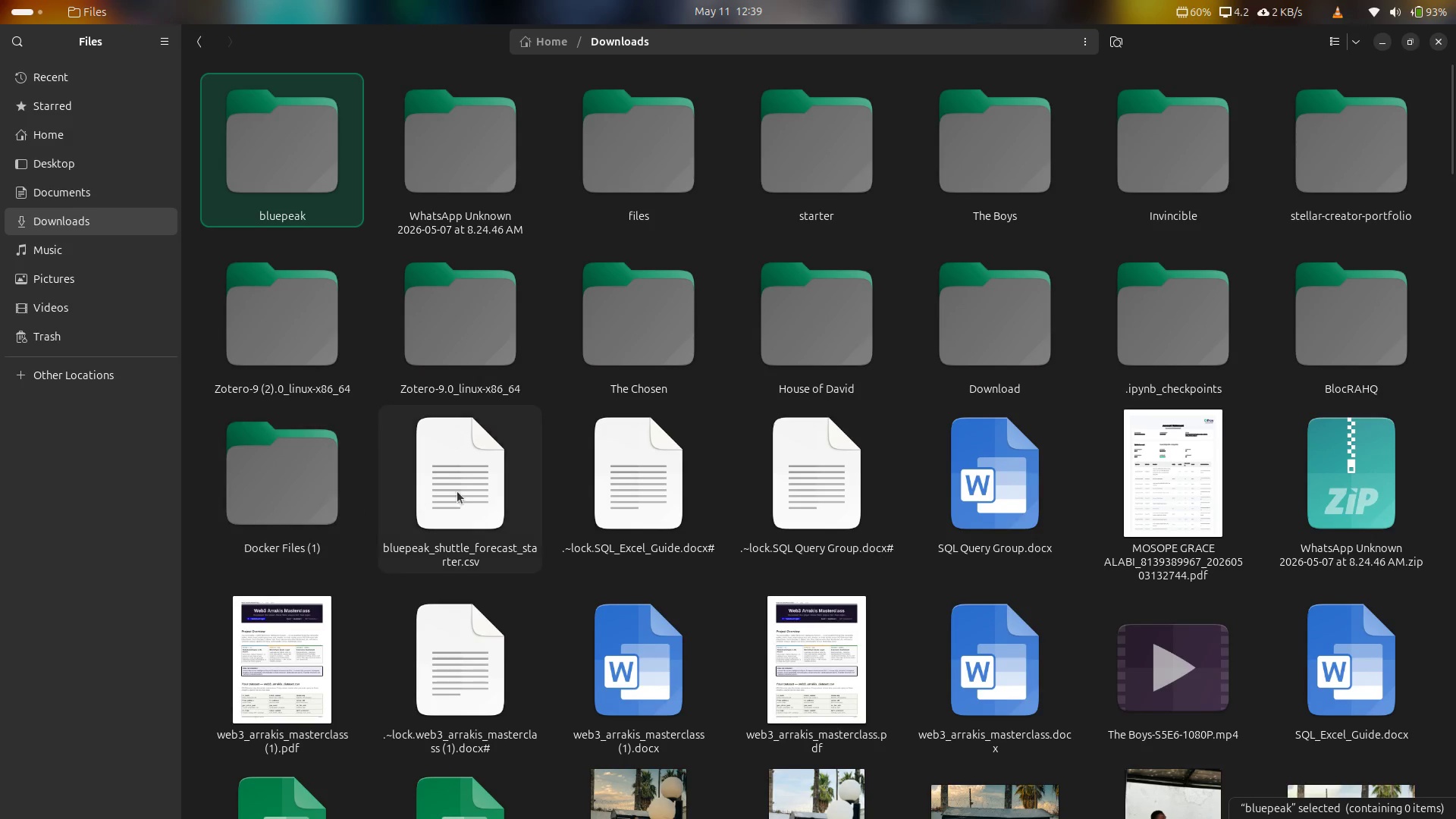 
left_click_drag(start_coordinate=[467, 493], to_coordinate=[300, 187])
 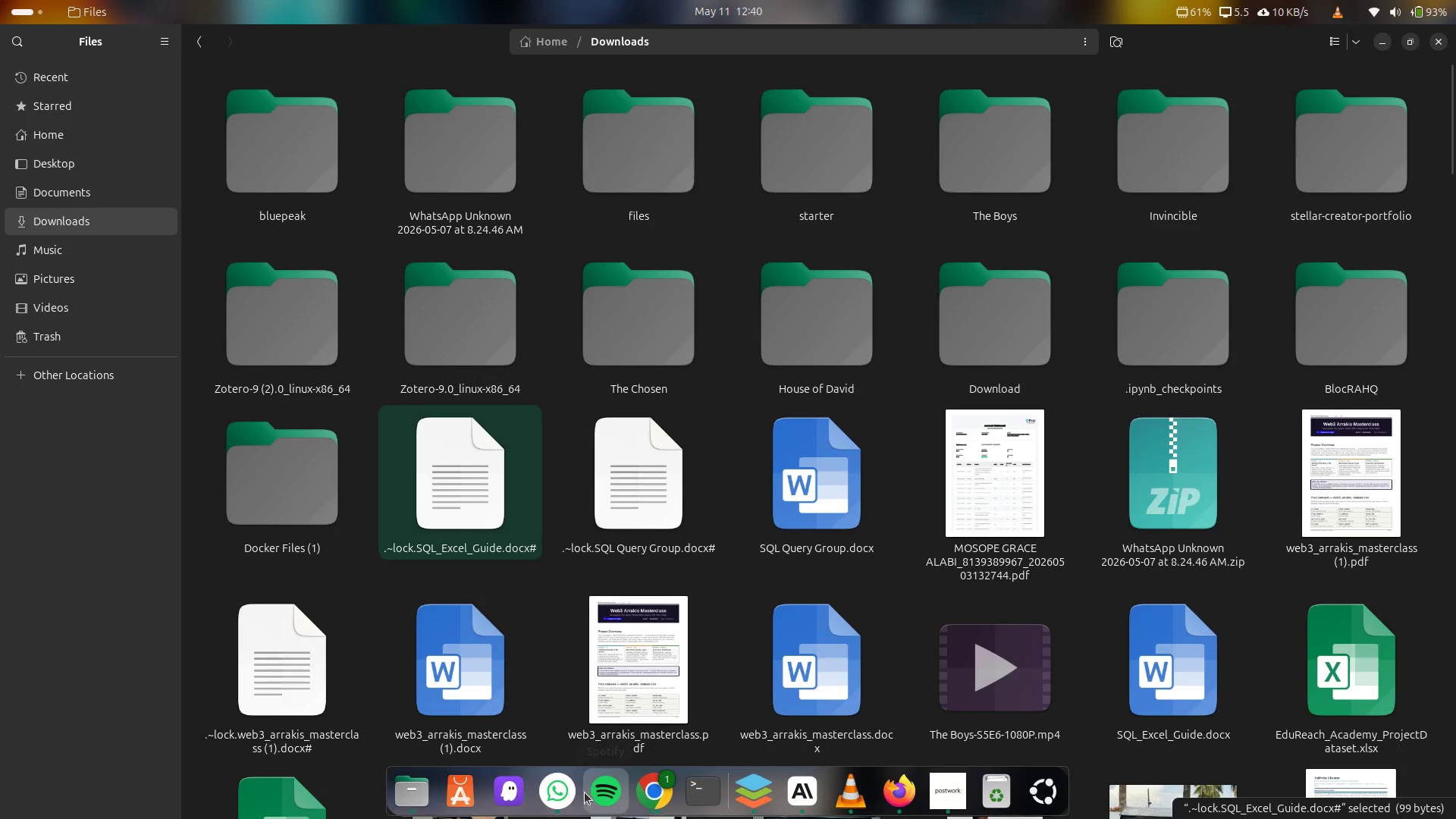 
left_click([517, 789])
 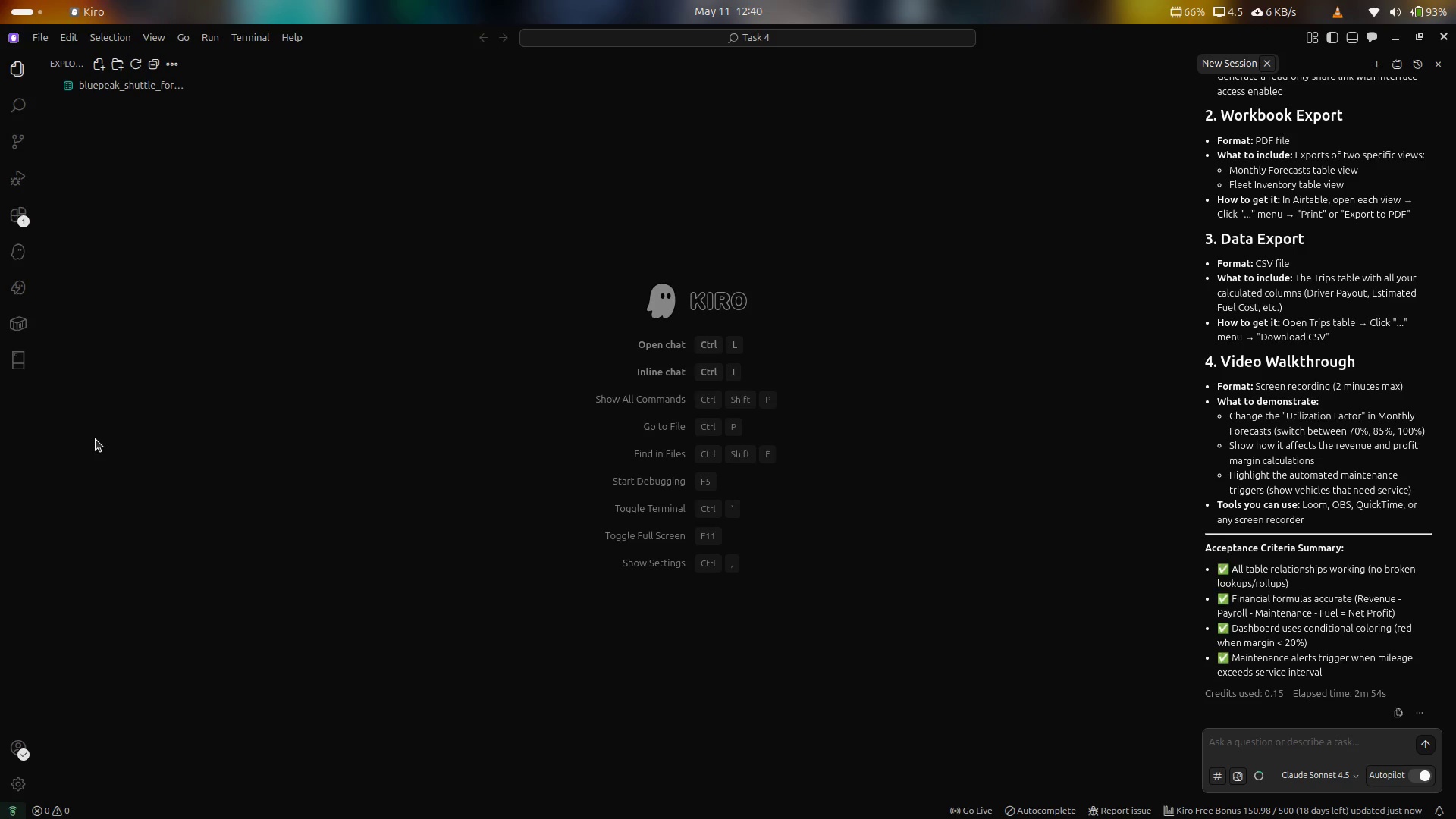 
wait(29.19)
 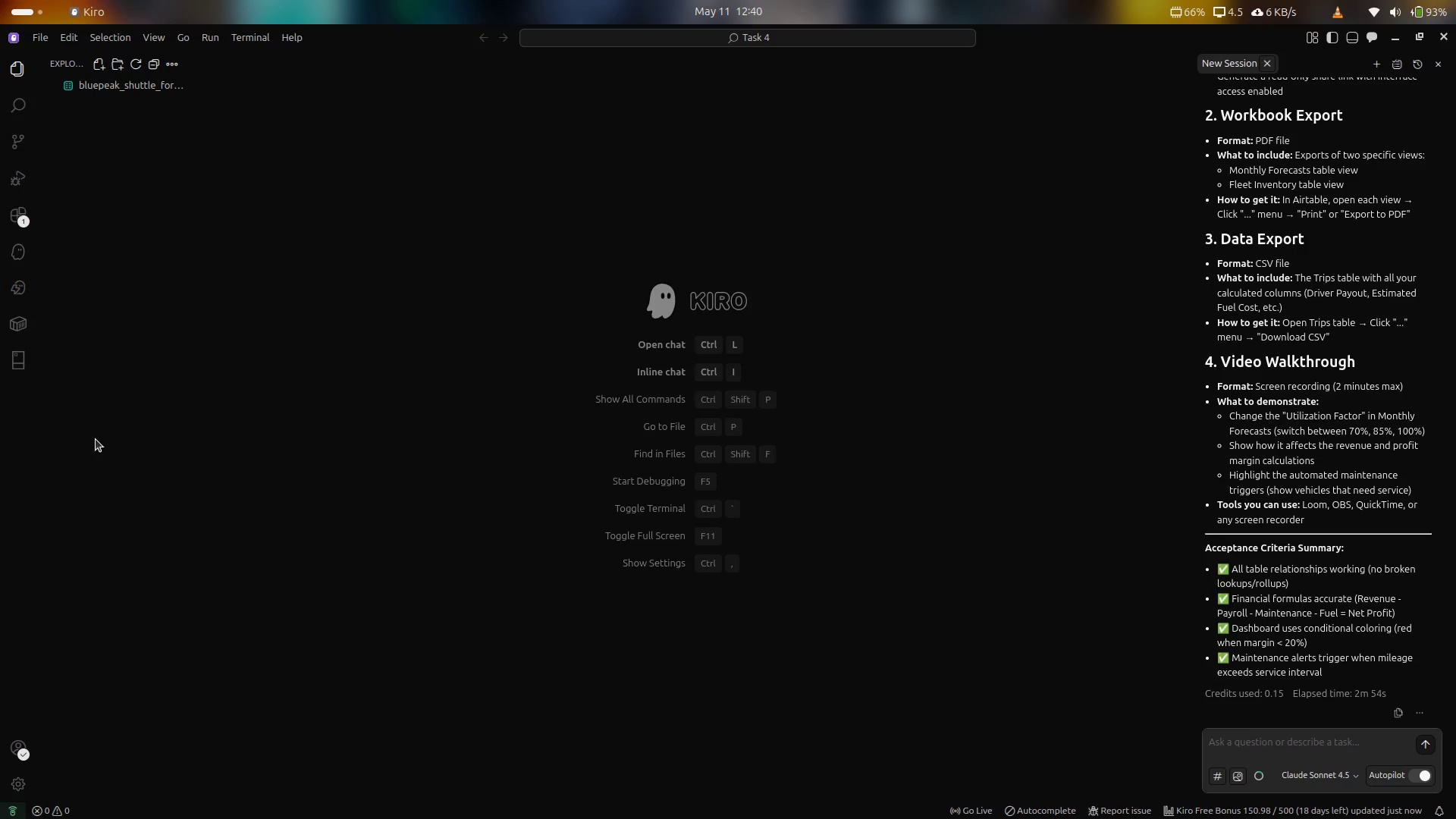 
left_click([35, 46])
 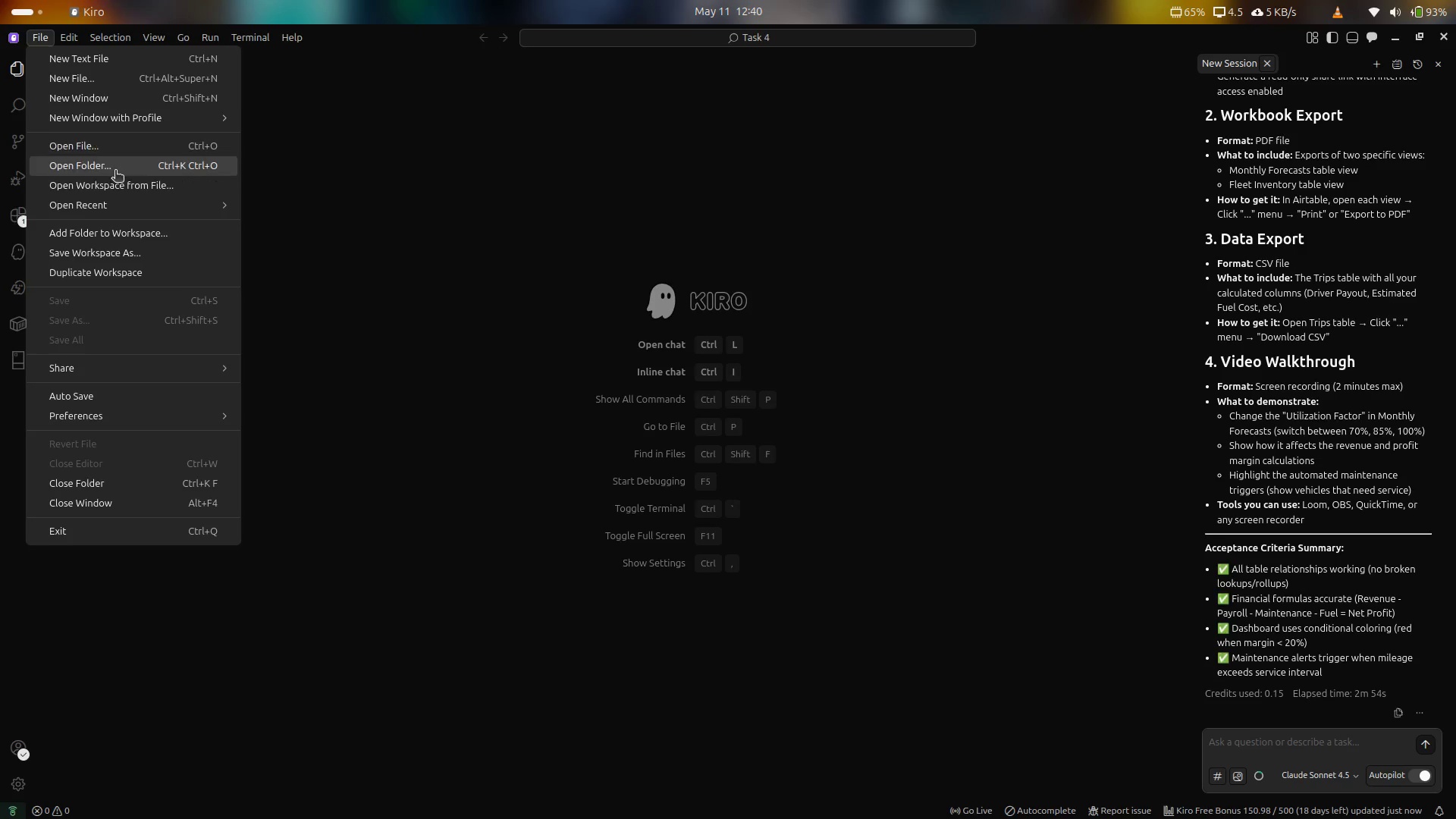 
left_click([115, 171])
 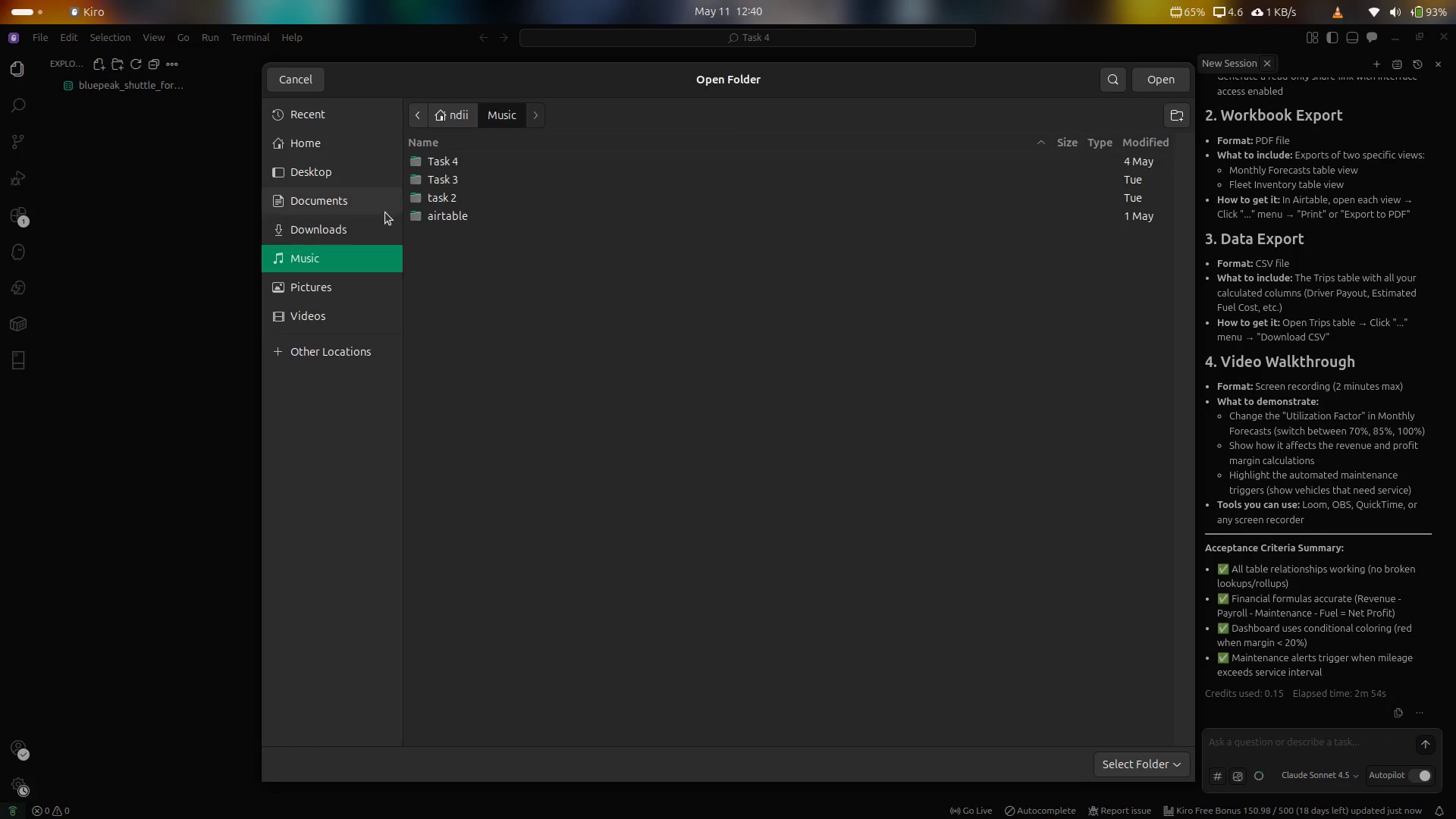 
left_click([357, 231])
 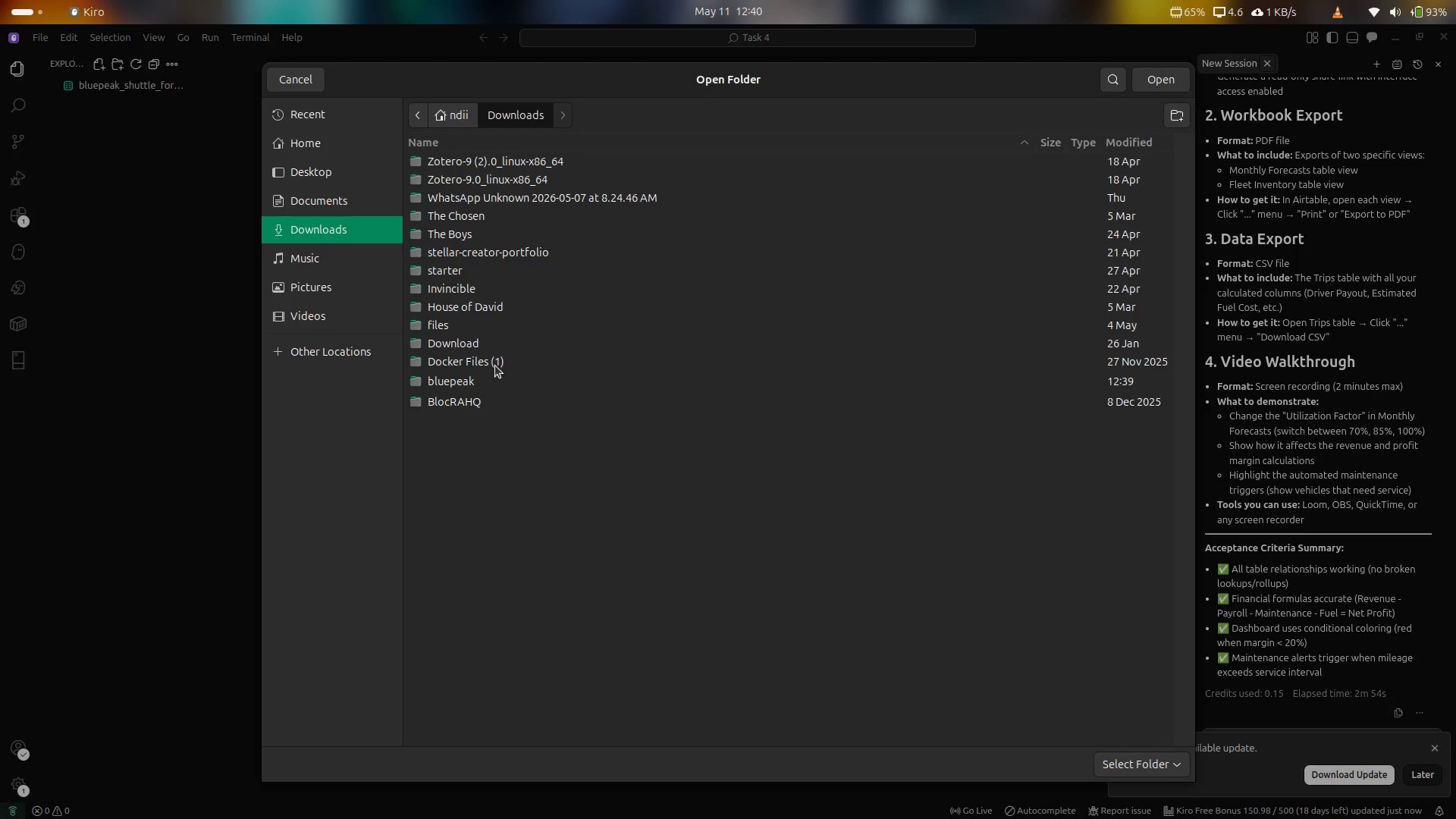 
left_click([491, 381])
 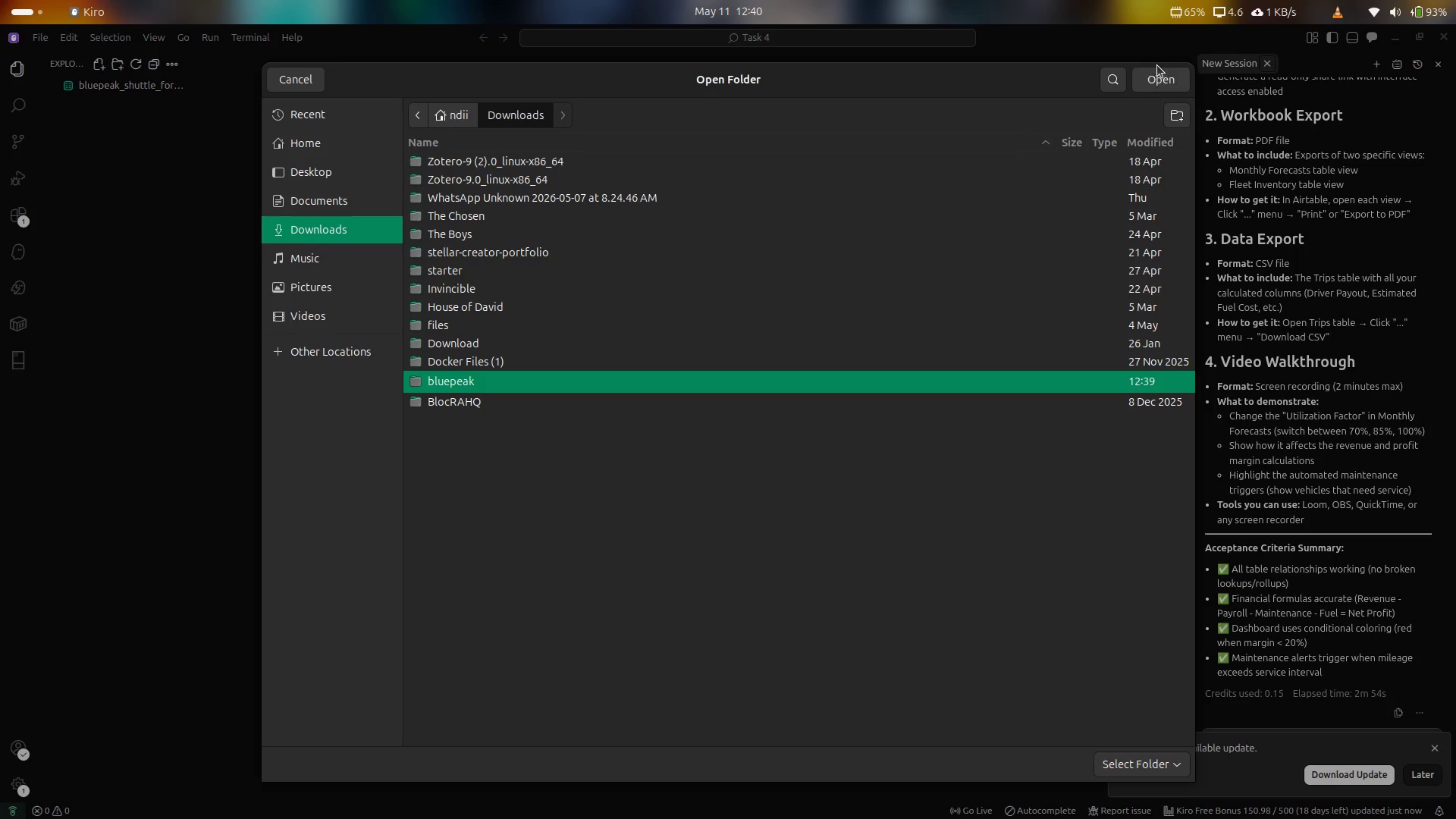 
left_click([1159, 77])
 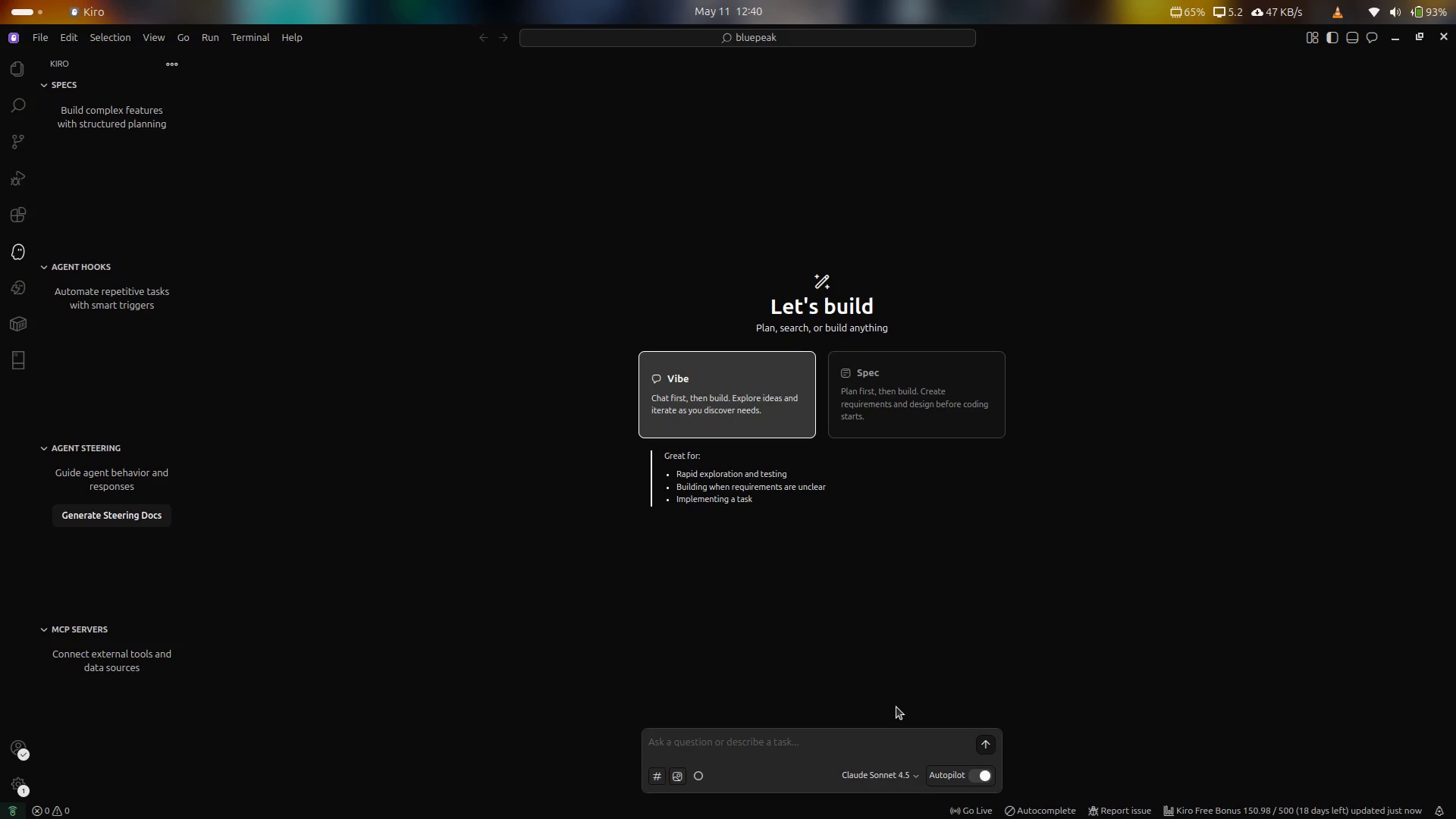 
wait(18.95)
 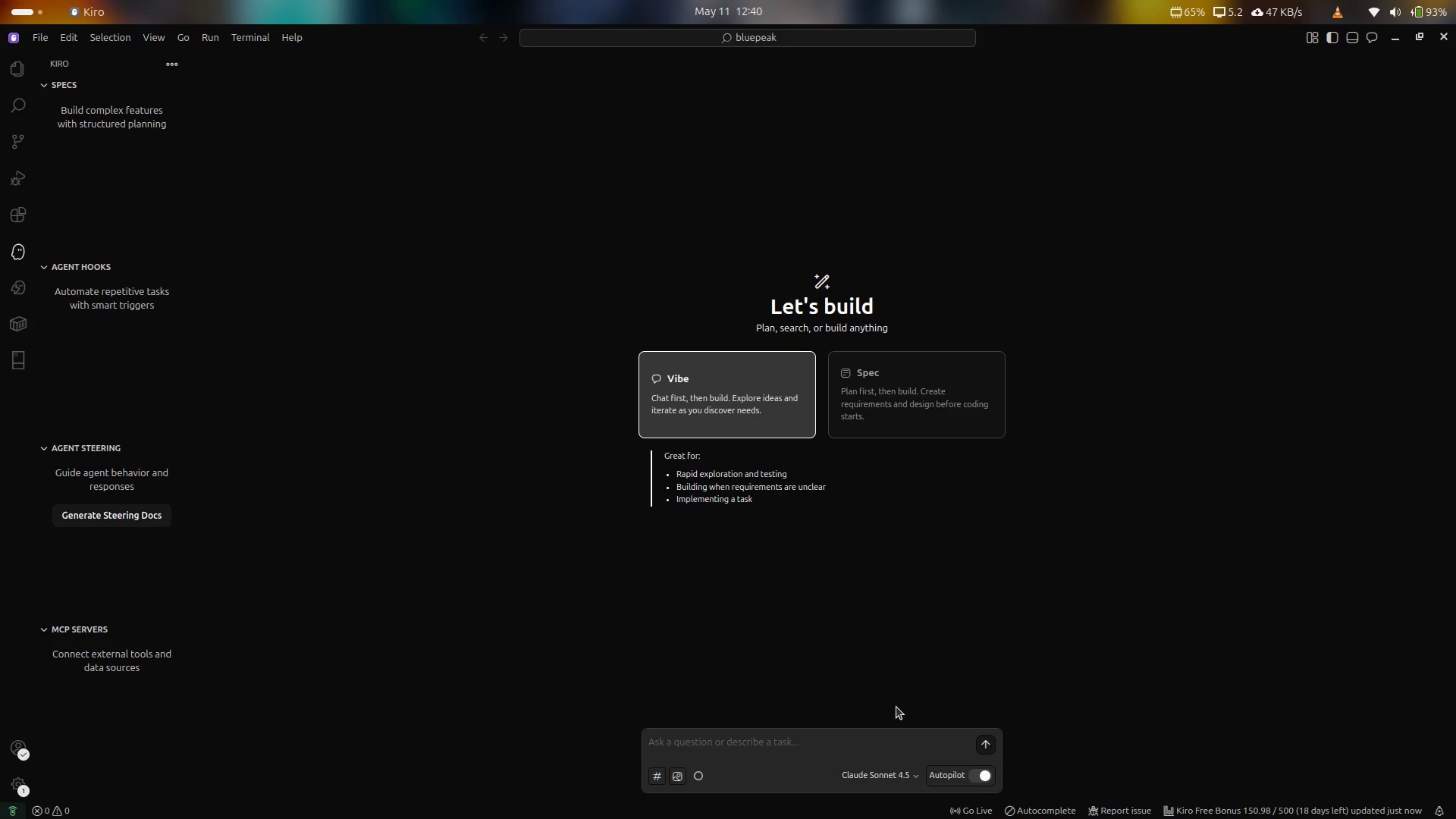 
left_click([714, 758])
 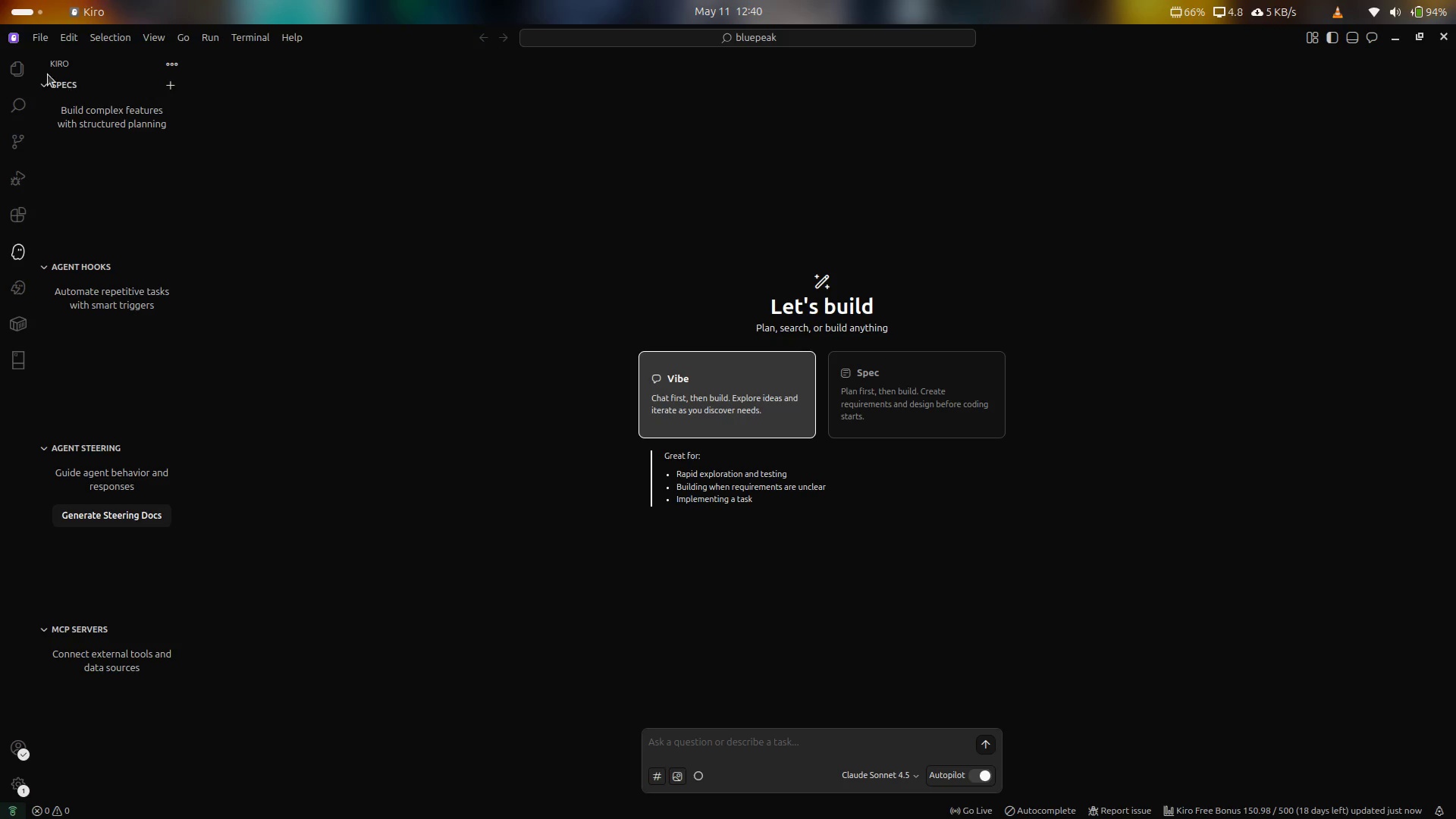 
left_click([20, 67])
 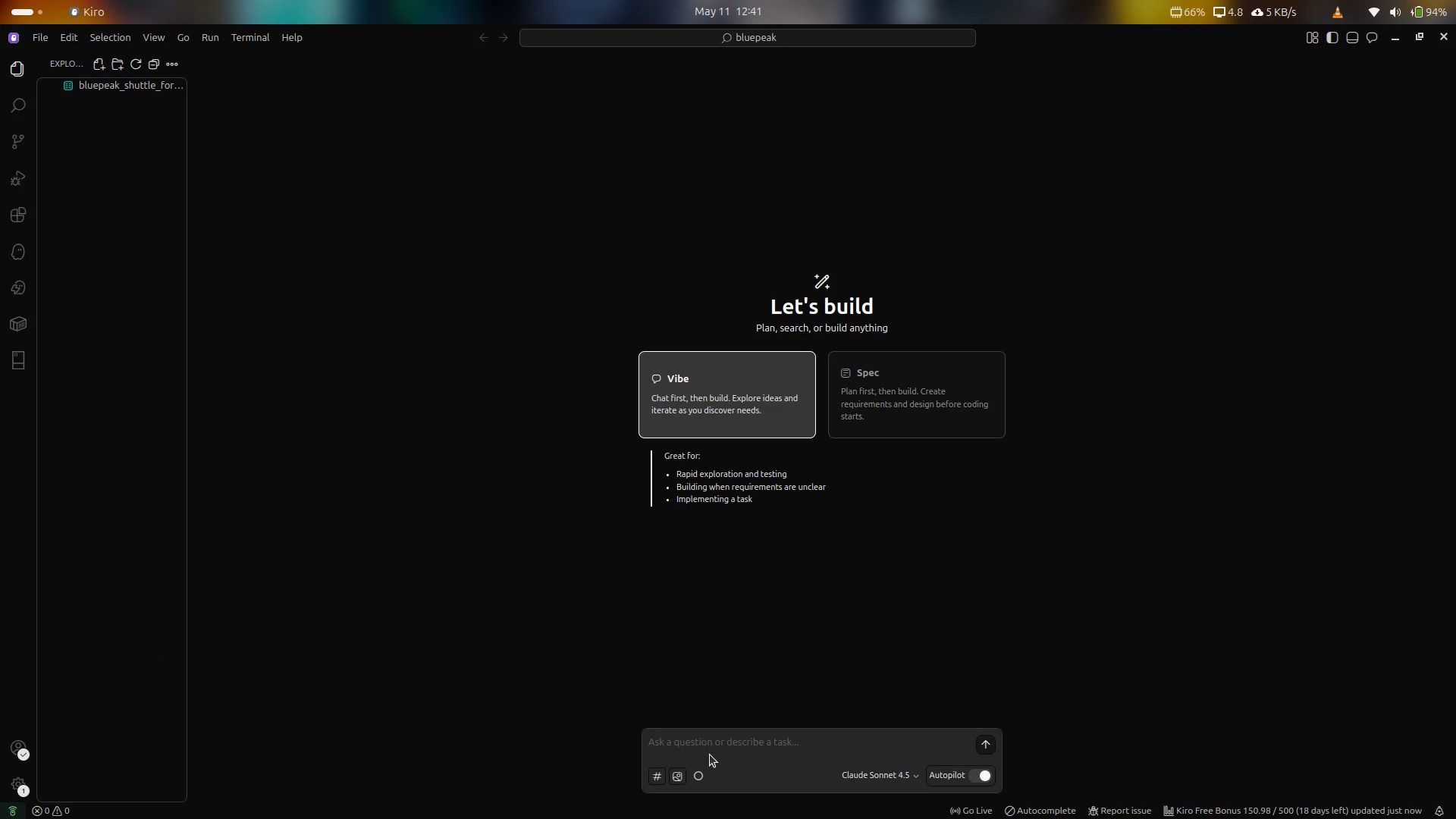 
left_click([710, 742])
 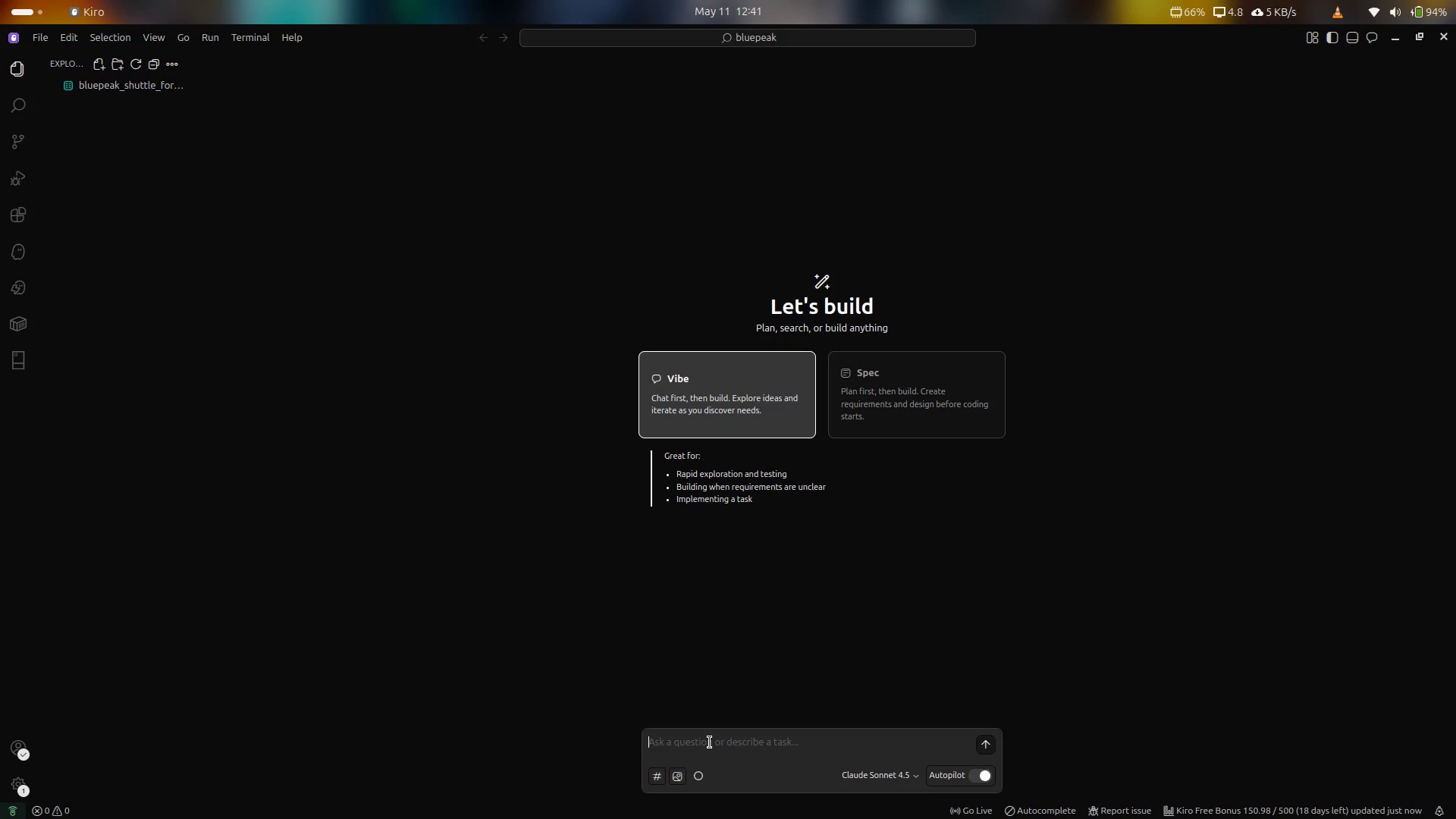 
type(do not create any file, just understans th)
key(Backspace)
key(Backspace)
key(Backspace)
type(d)
key(Backspace)
key(Backspace)
type(s)
key(Backspace)
type(d this and explain in detail what i am to do and the fies)
key(Backspace)
key(Backspace)
type(les i am to mae)
key(Backspace)
type(ke )
 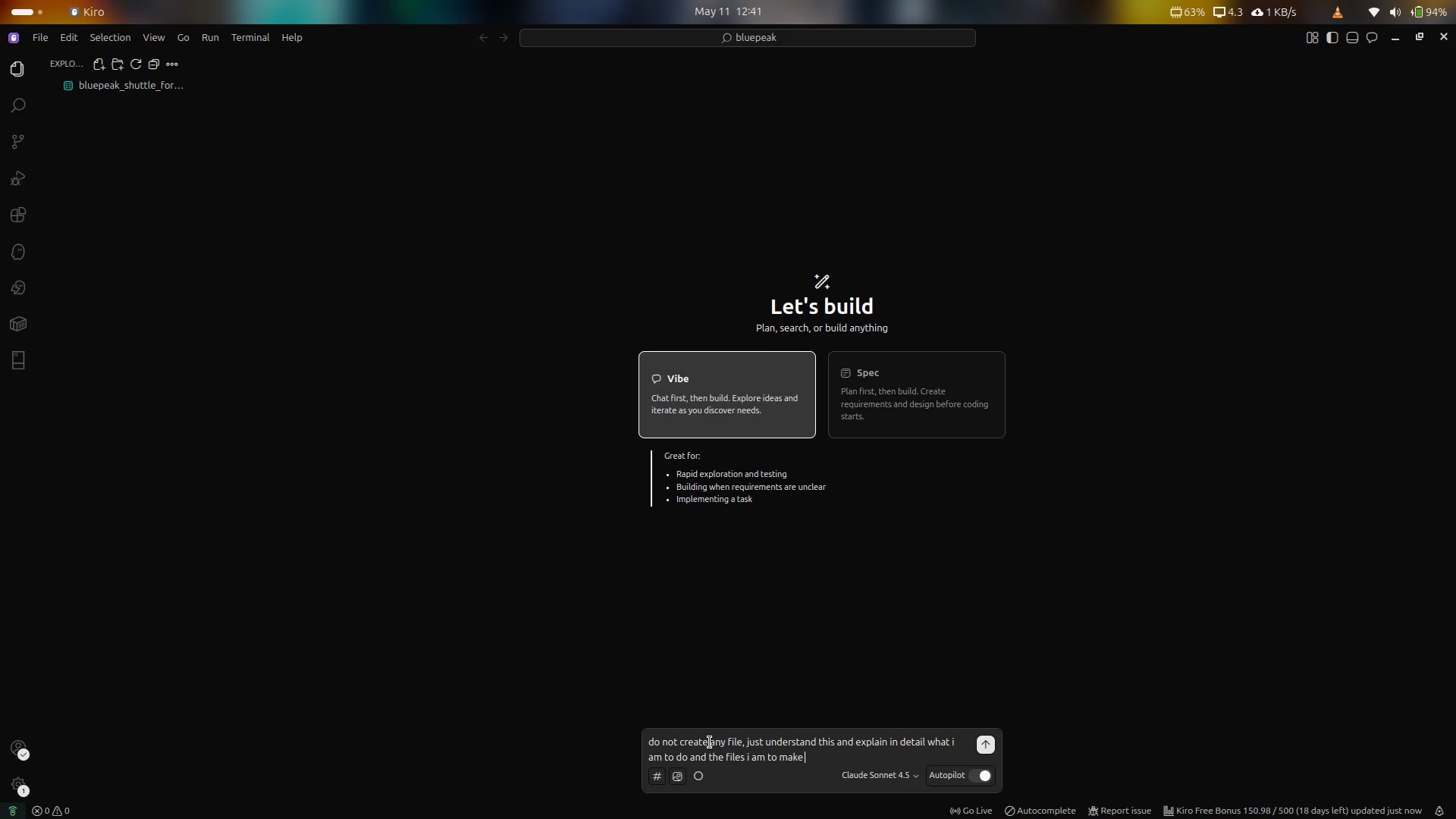 
key(Control+V)
 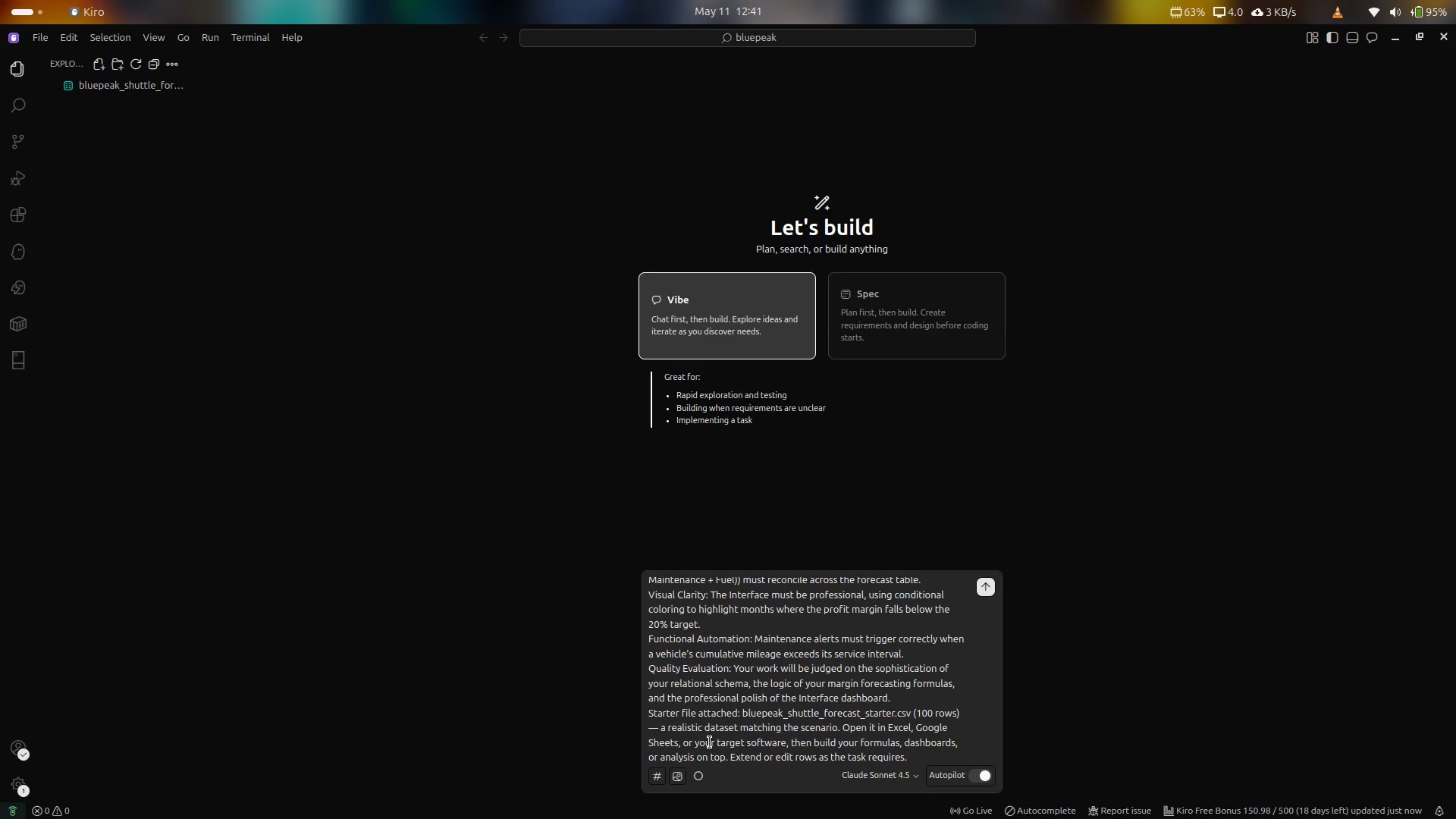 
key(Enter)
 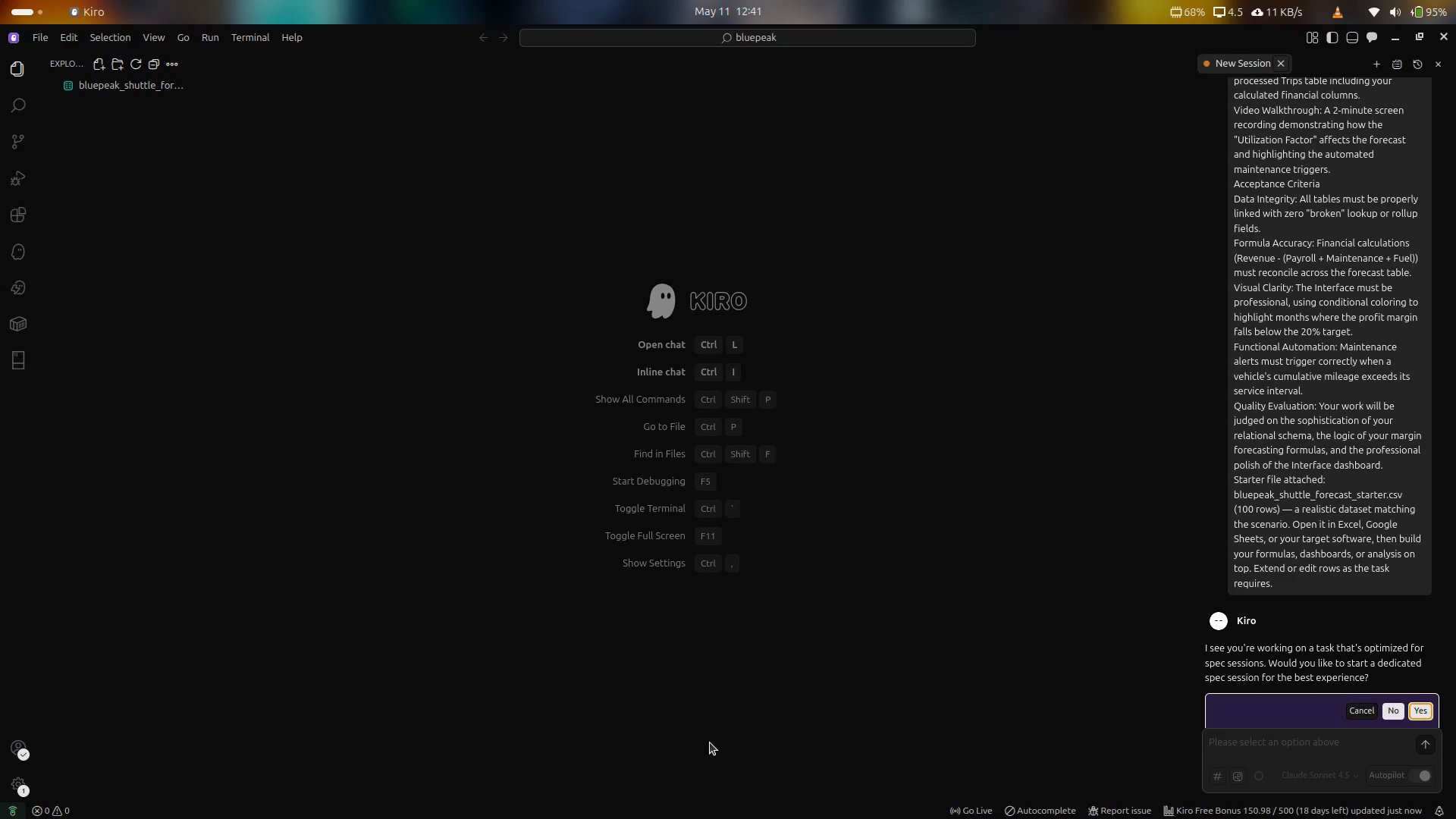 
wait(15.81)
 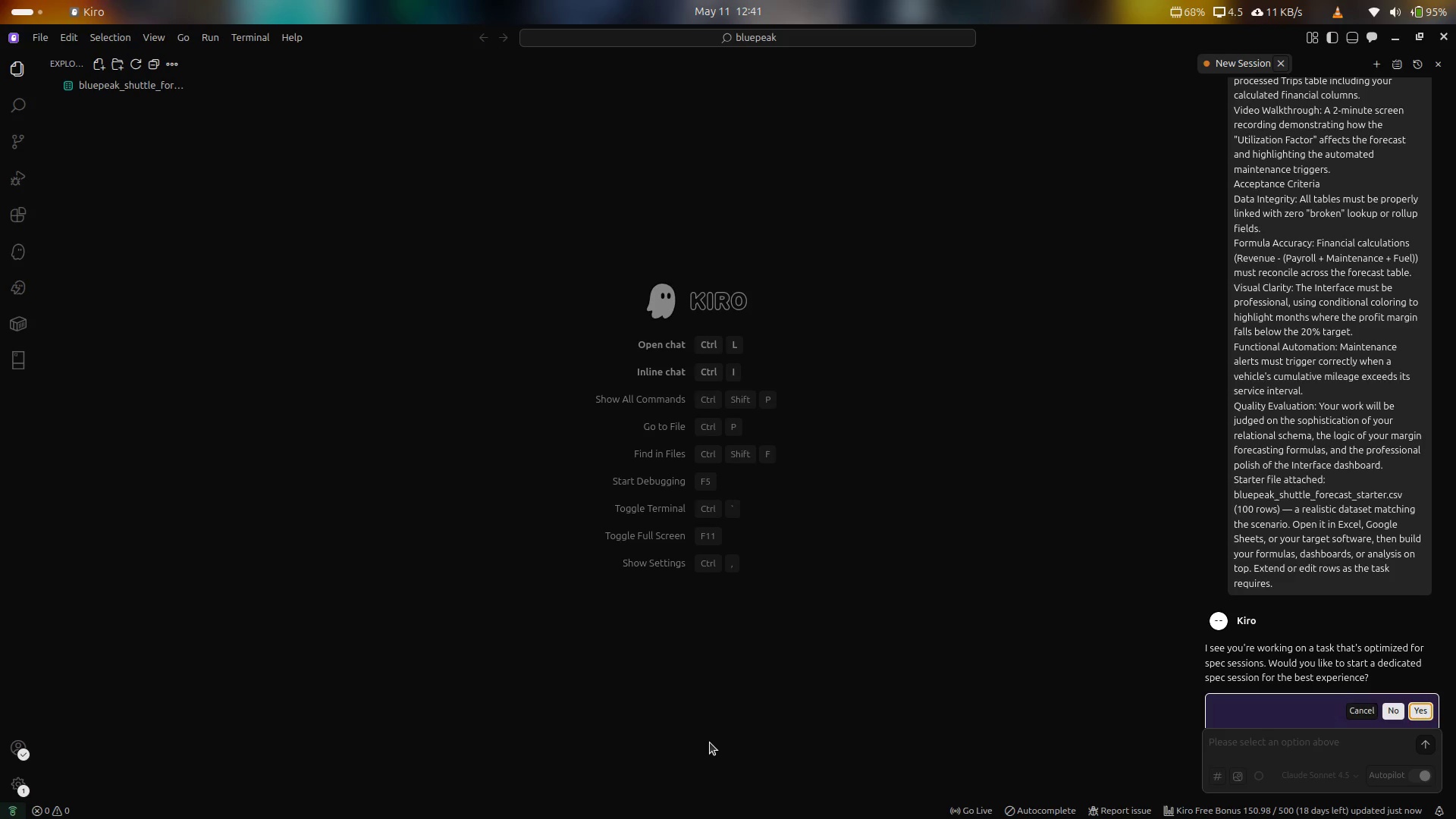 
left_click([1427, 704])
 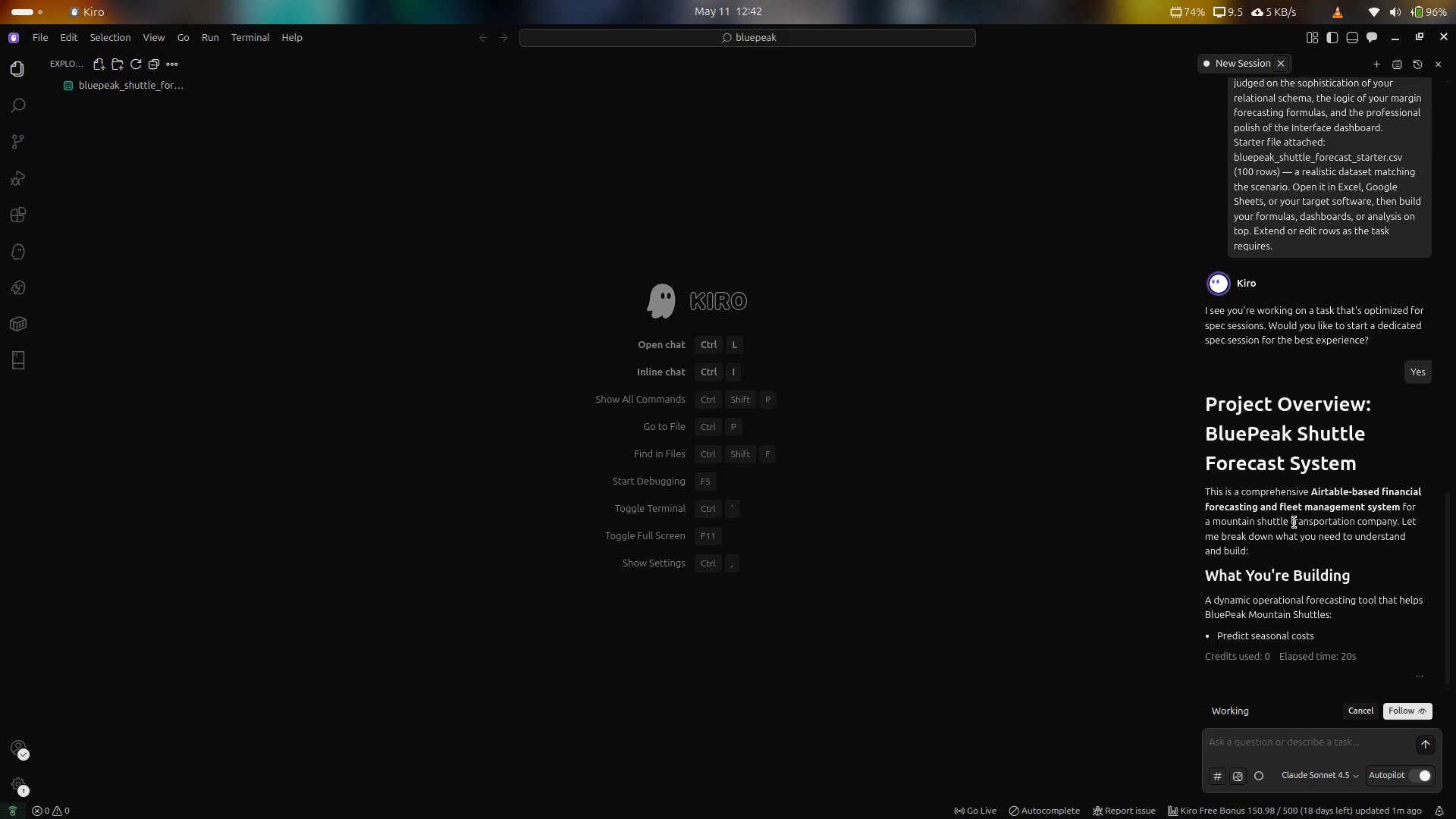 
wait(42.17)
 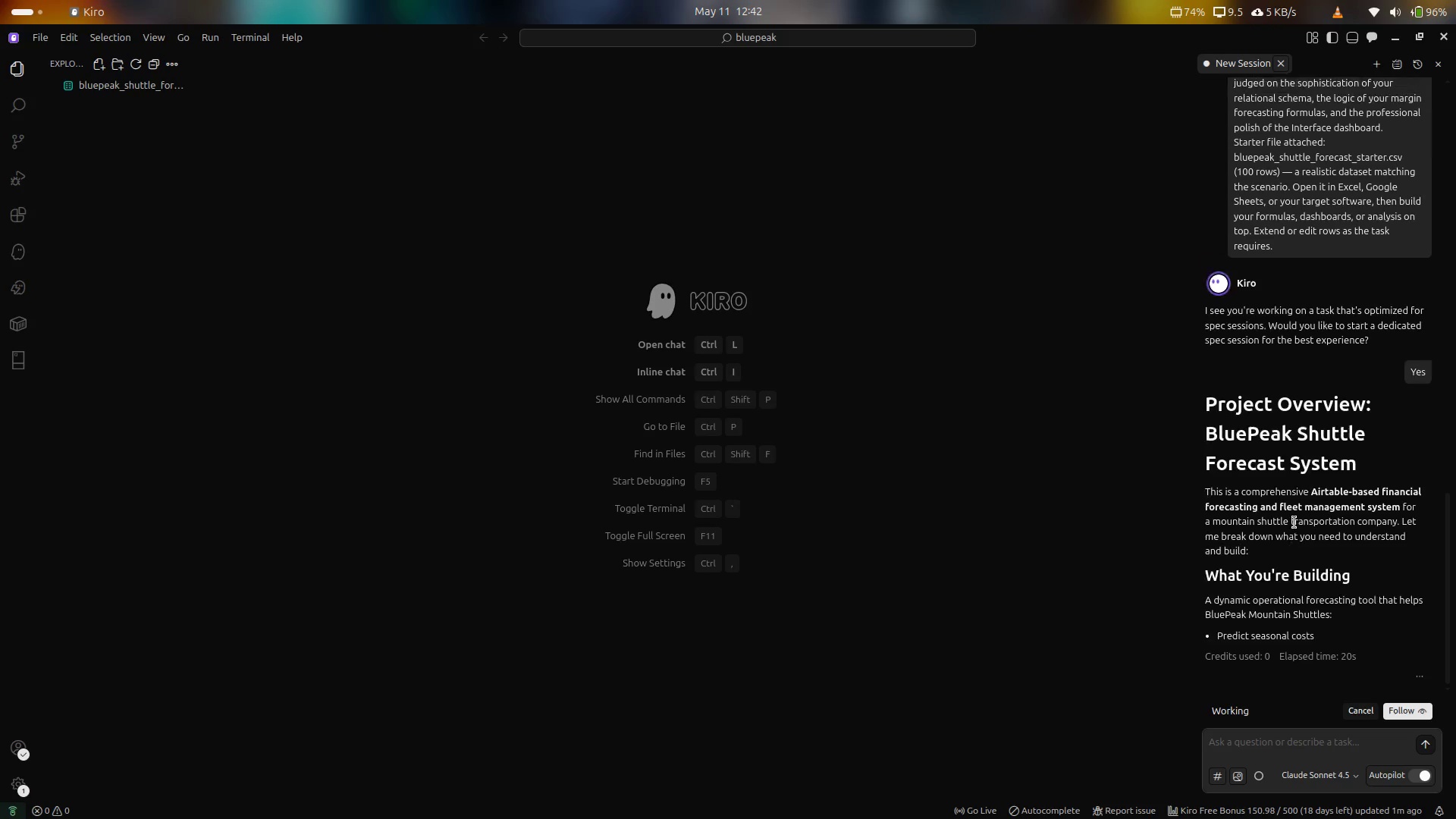 
left_click([1441, 0])
 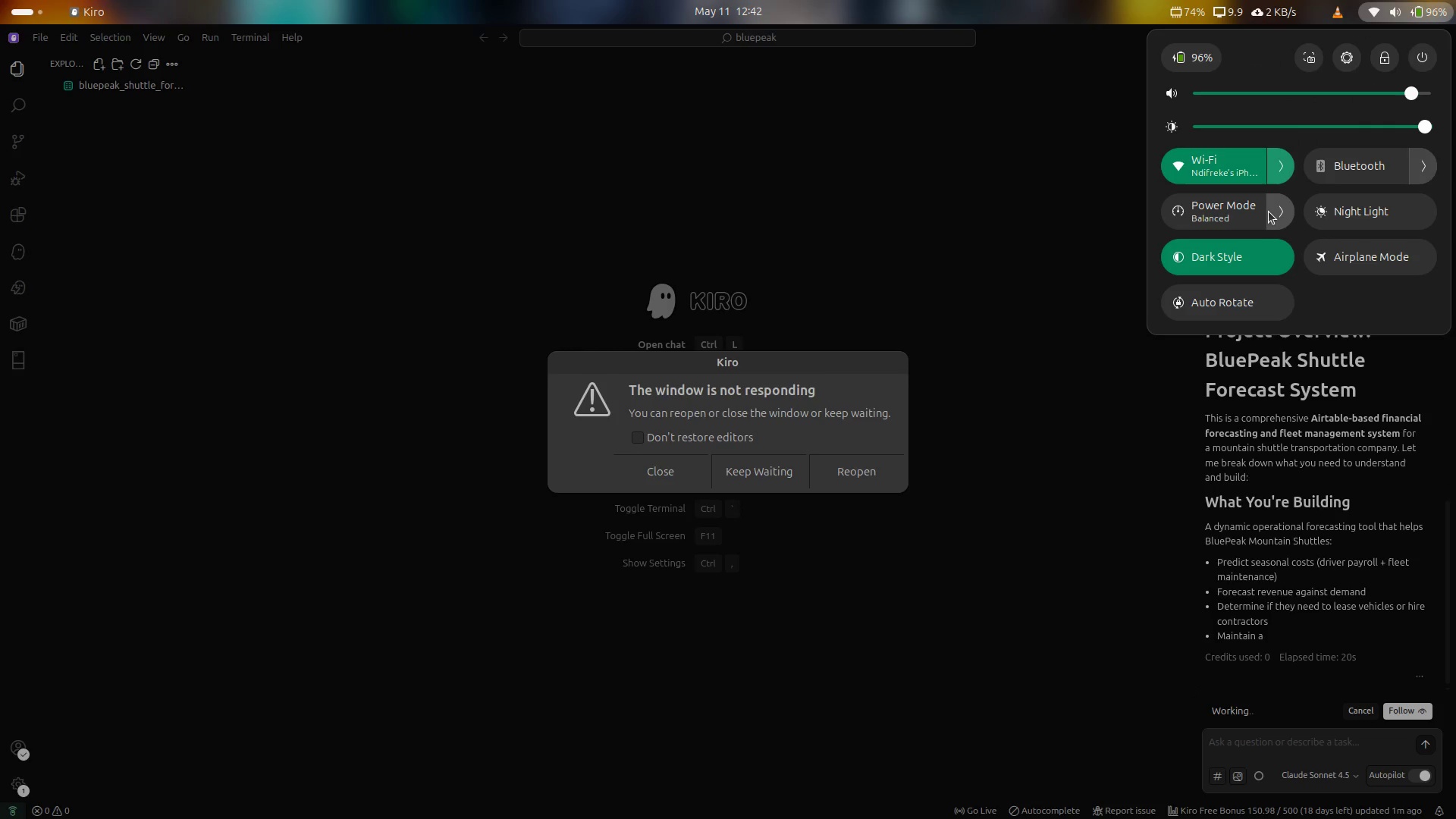 
left_click([1269, 211])
 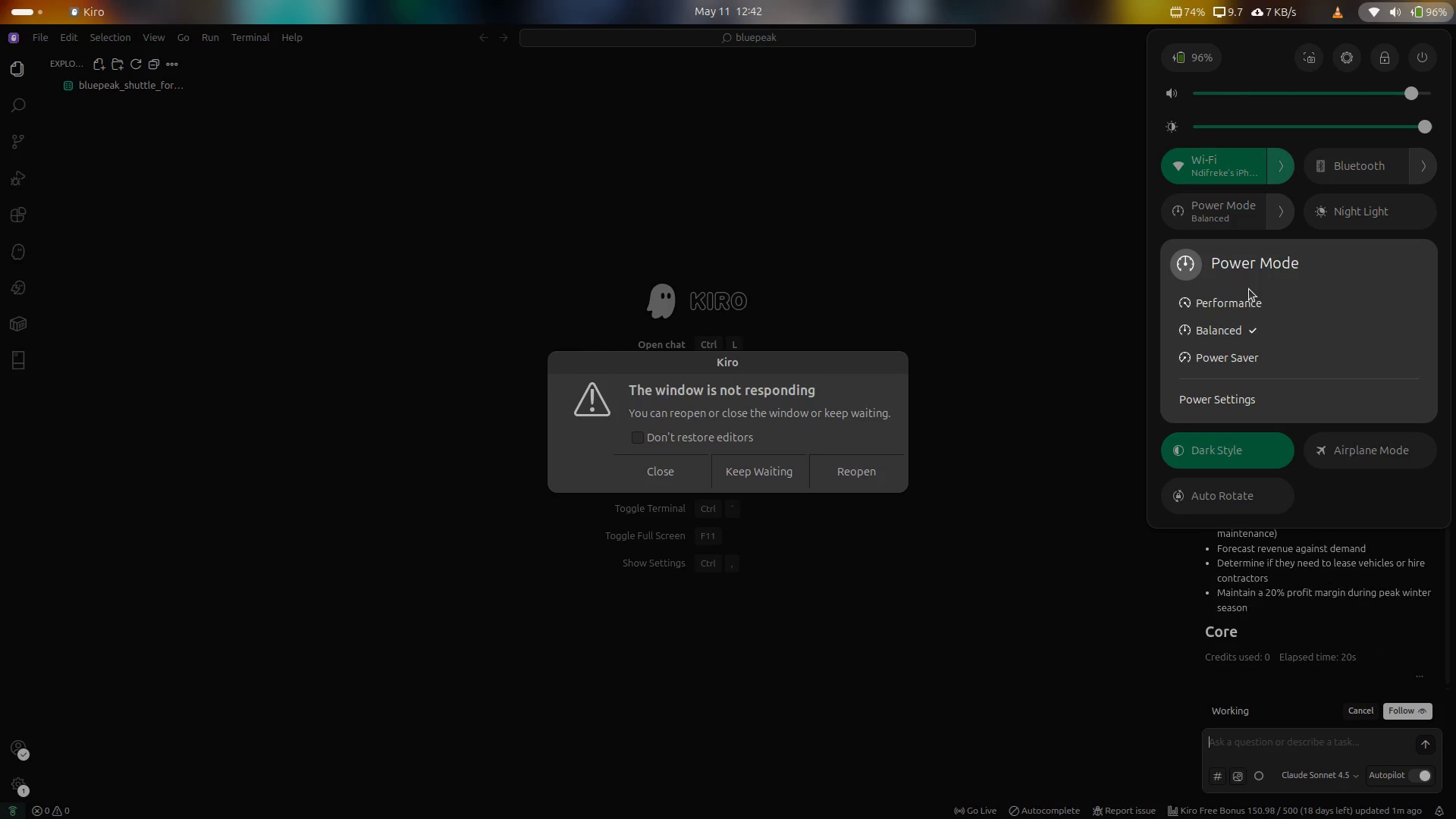 
left_click([1246, 300])
 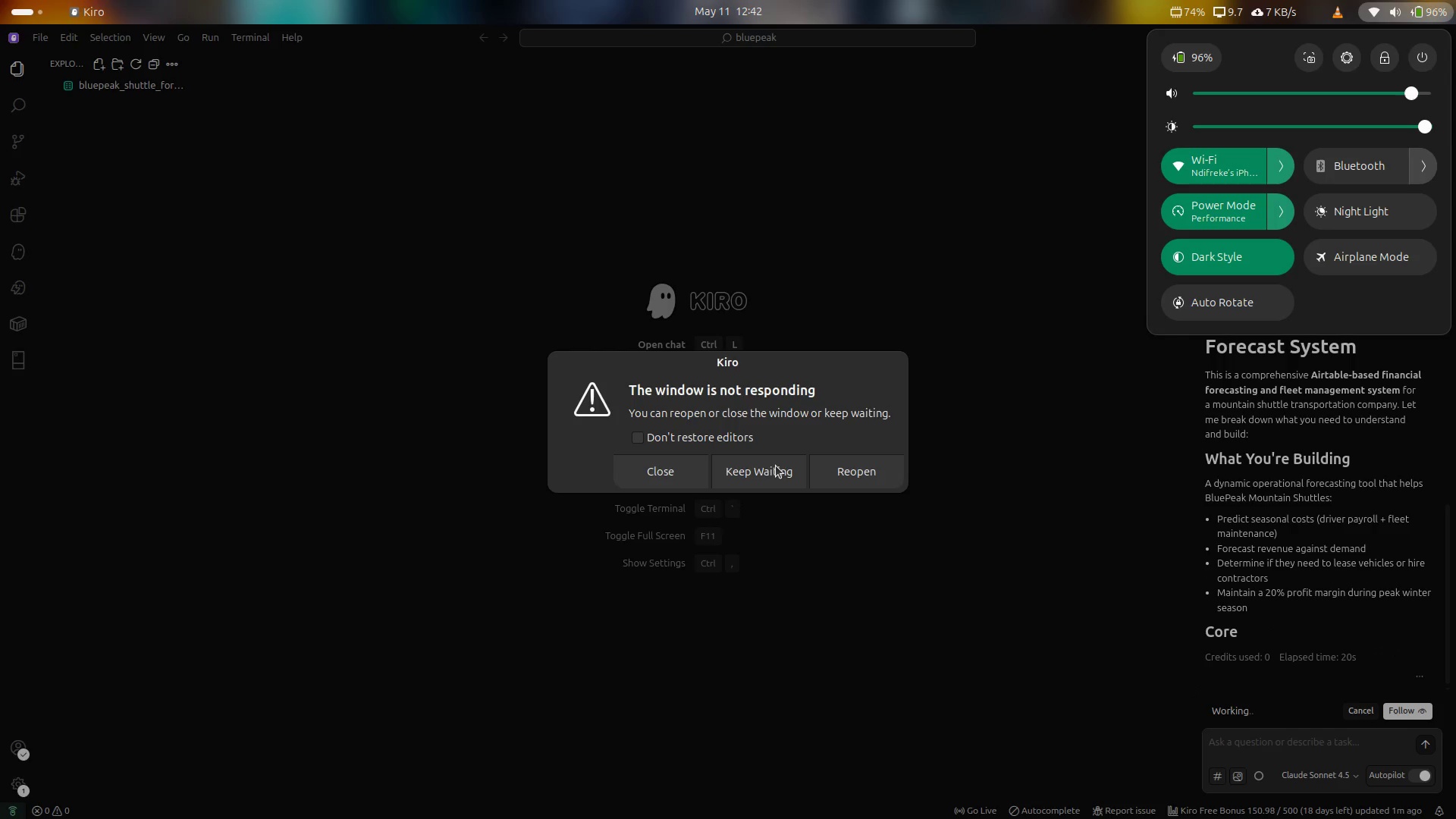 
left_click([774, 470])